 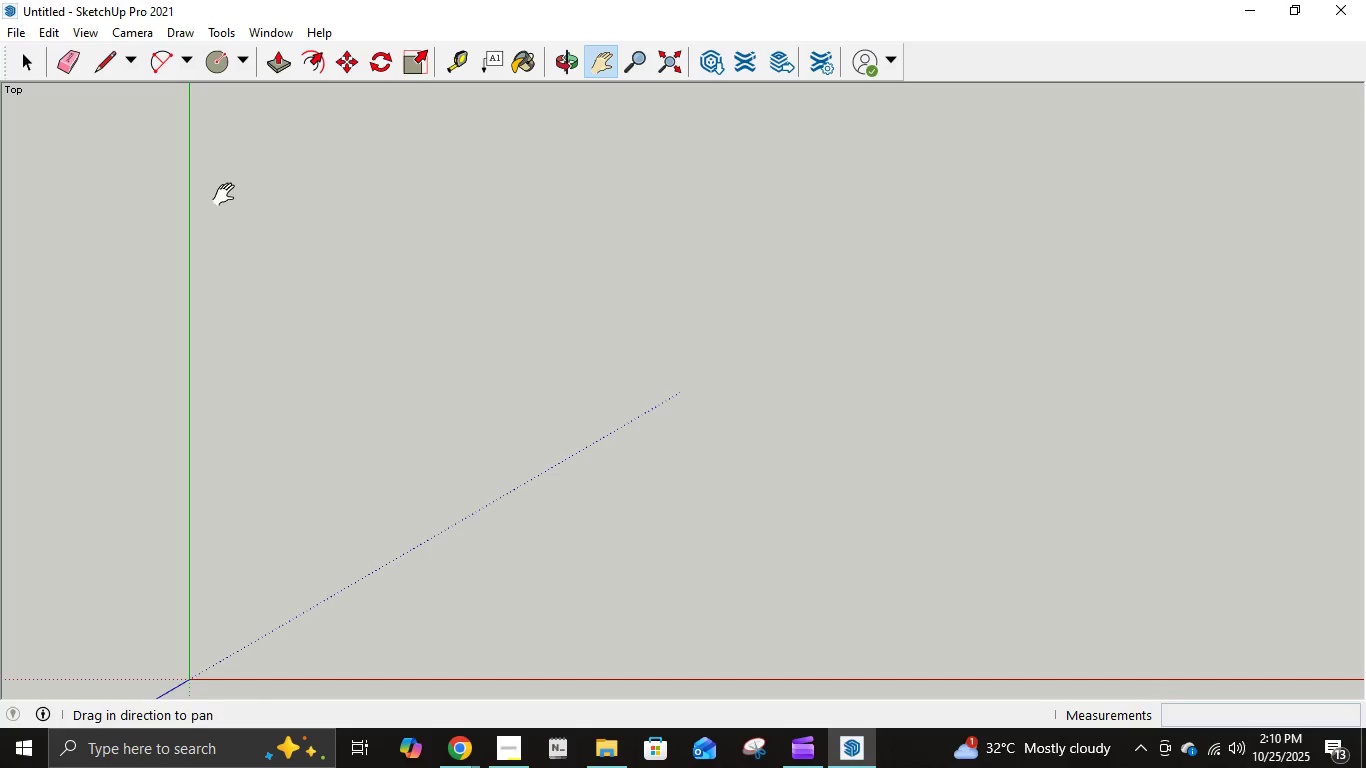 
left_click([90, 30])
 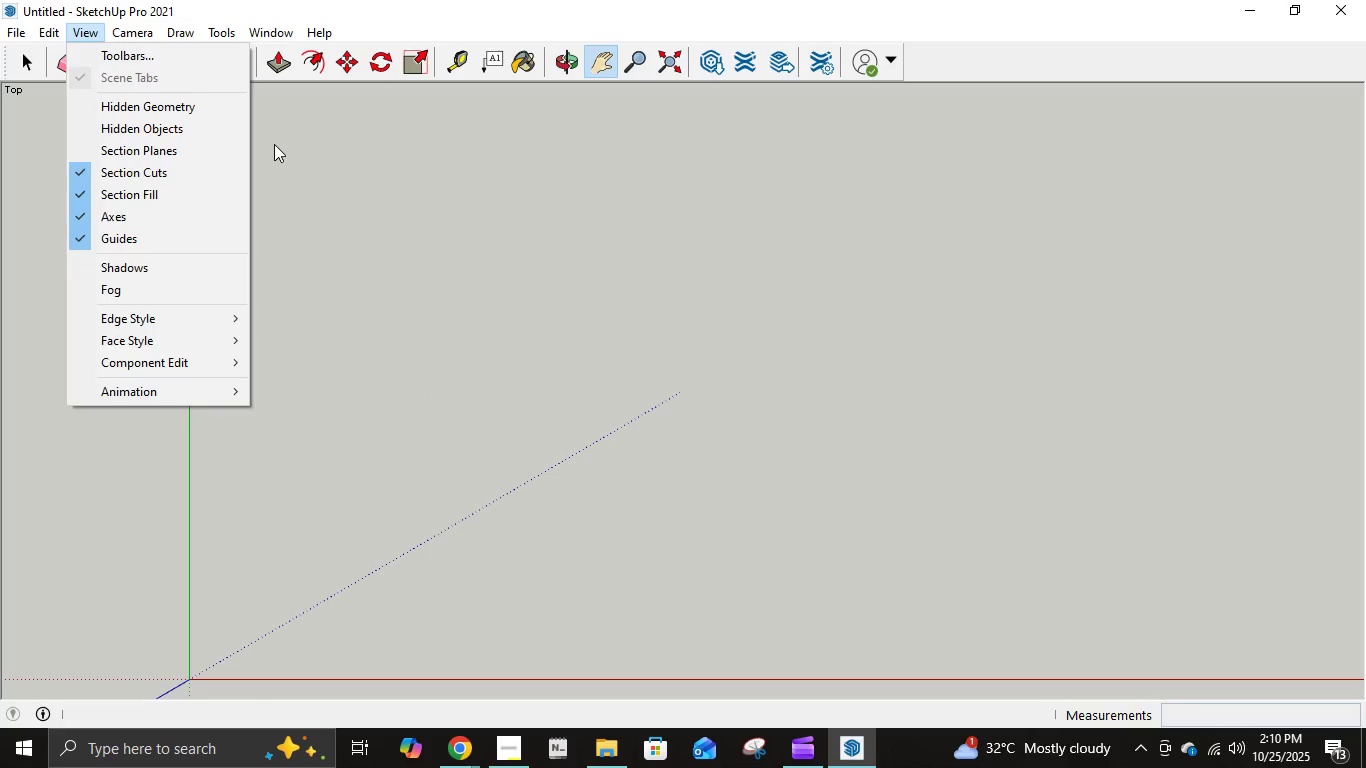 
left_click([274, 144])
 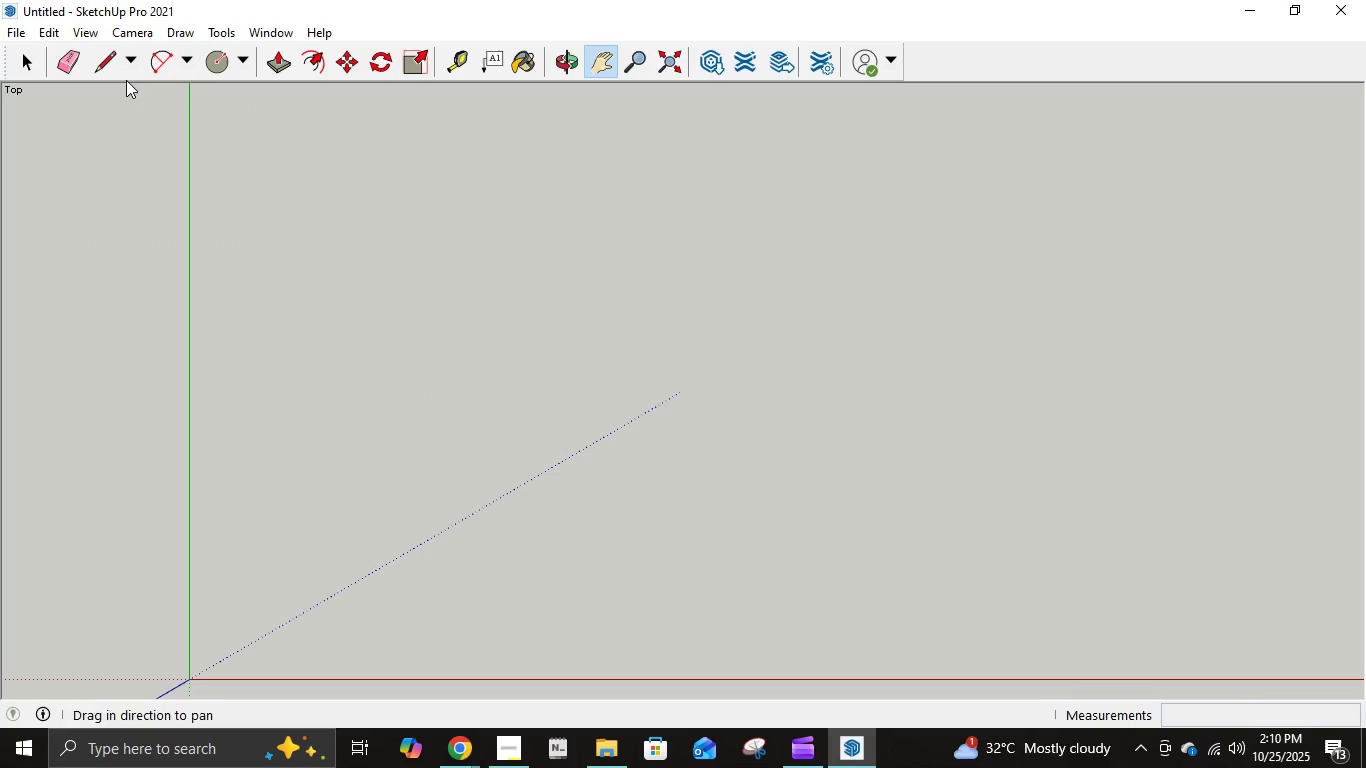 
left_click([110, 71])
 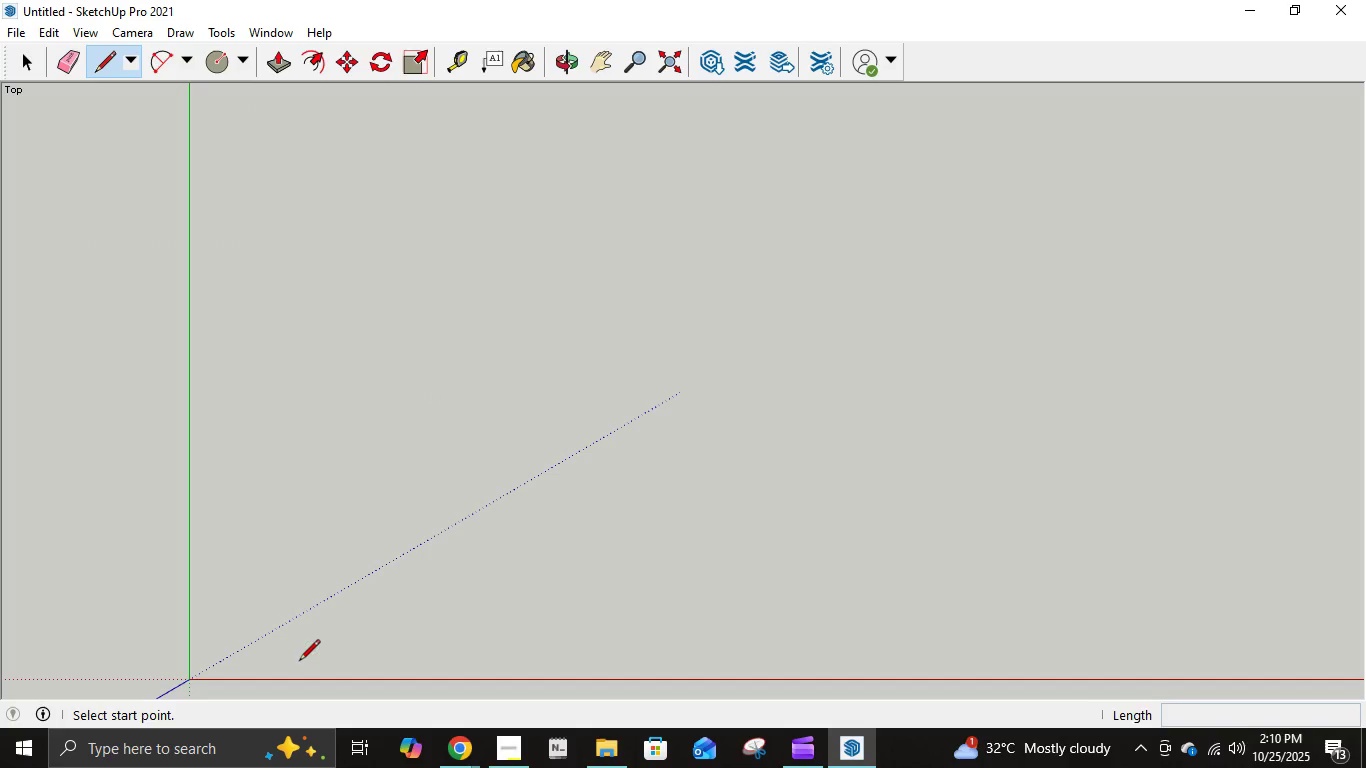 
left_click([287, 646])
 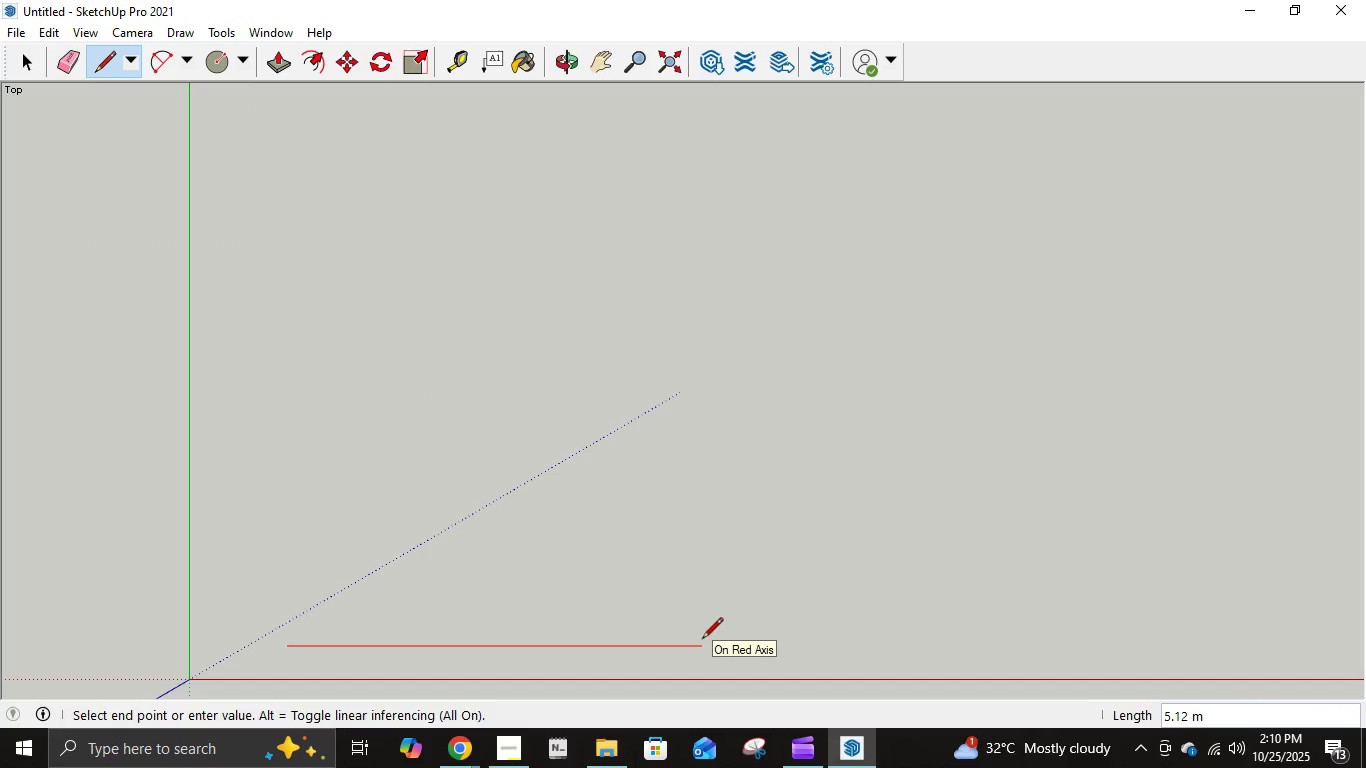 
key(Numpad6)
 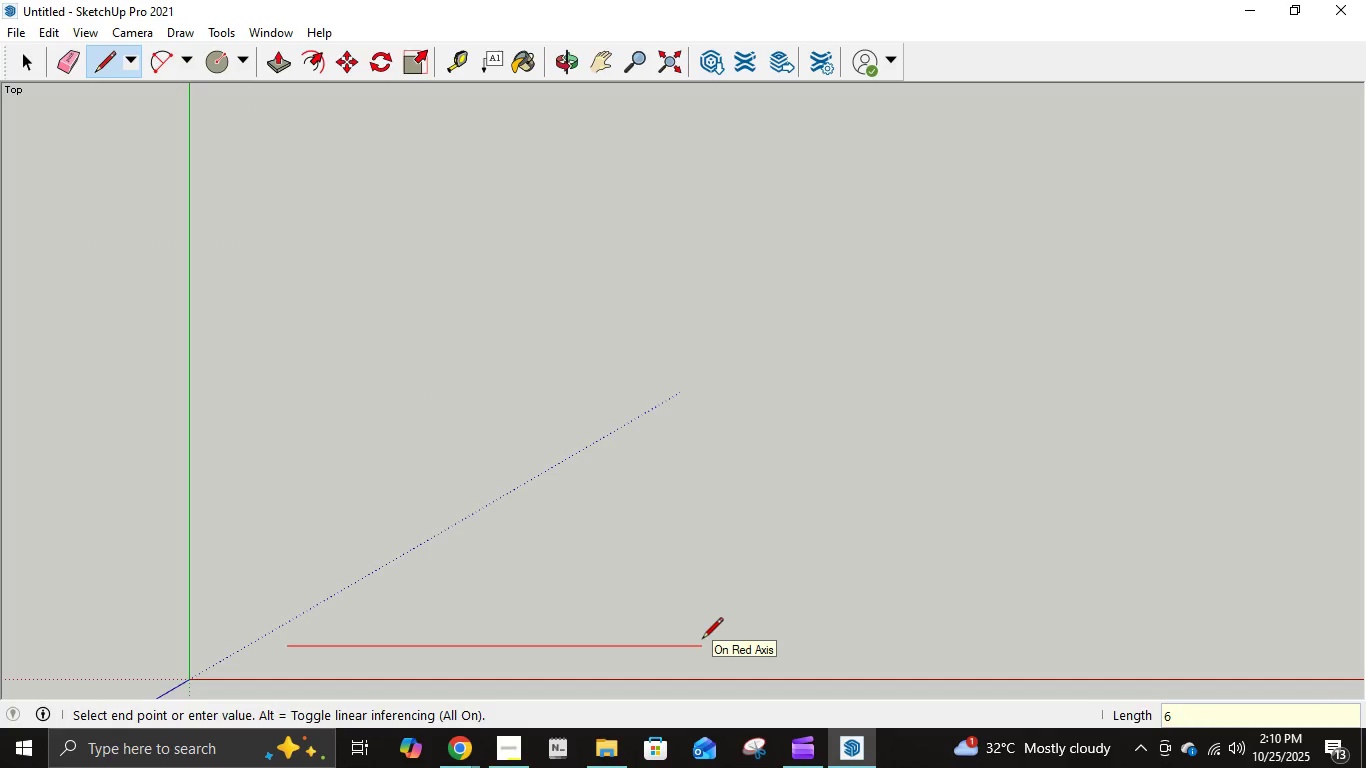 
key(NumpadDecimal)
 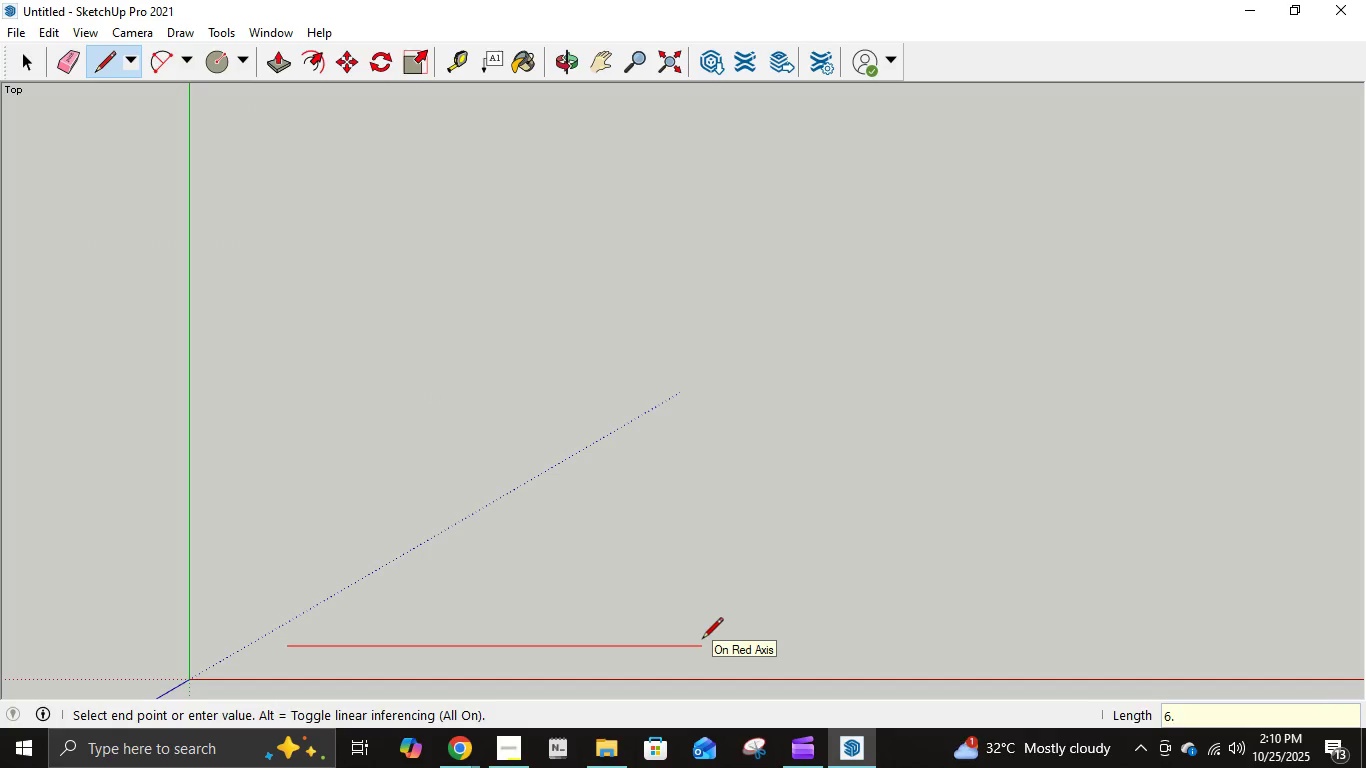 
key(Numpad5)
 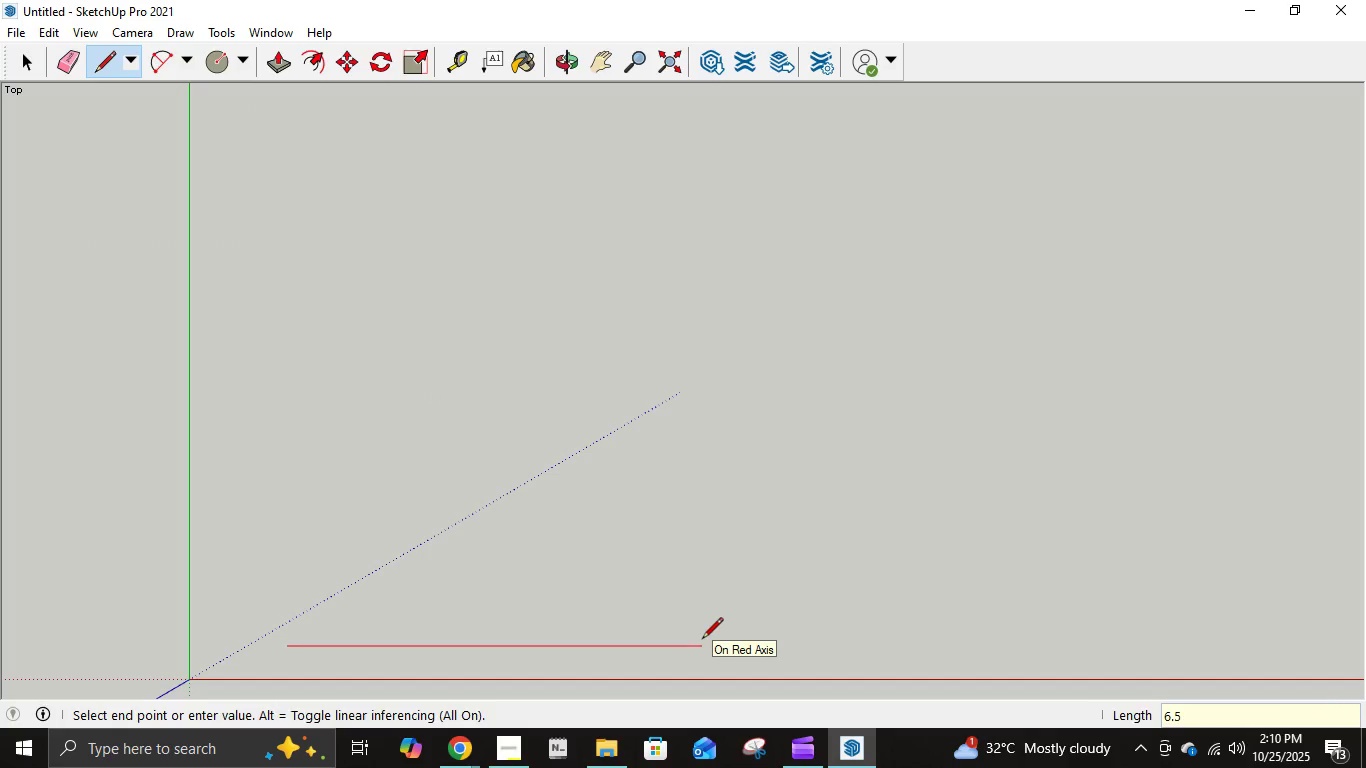 
key(NumpadEnter)
 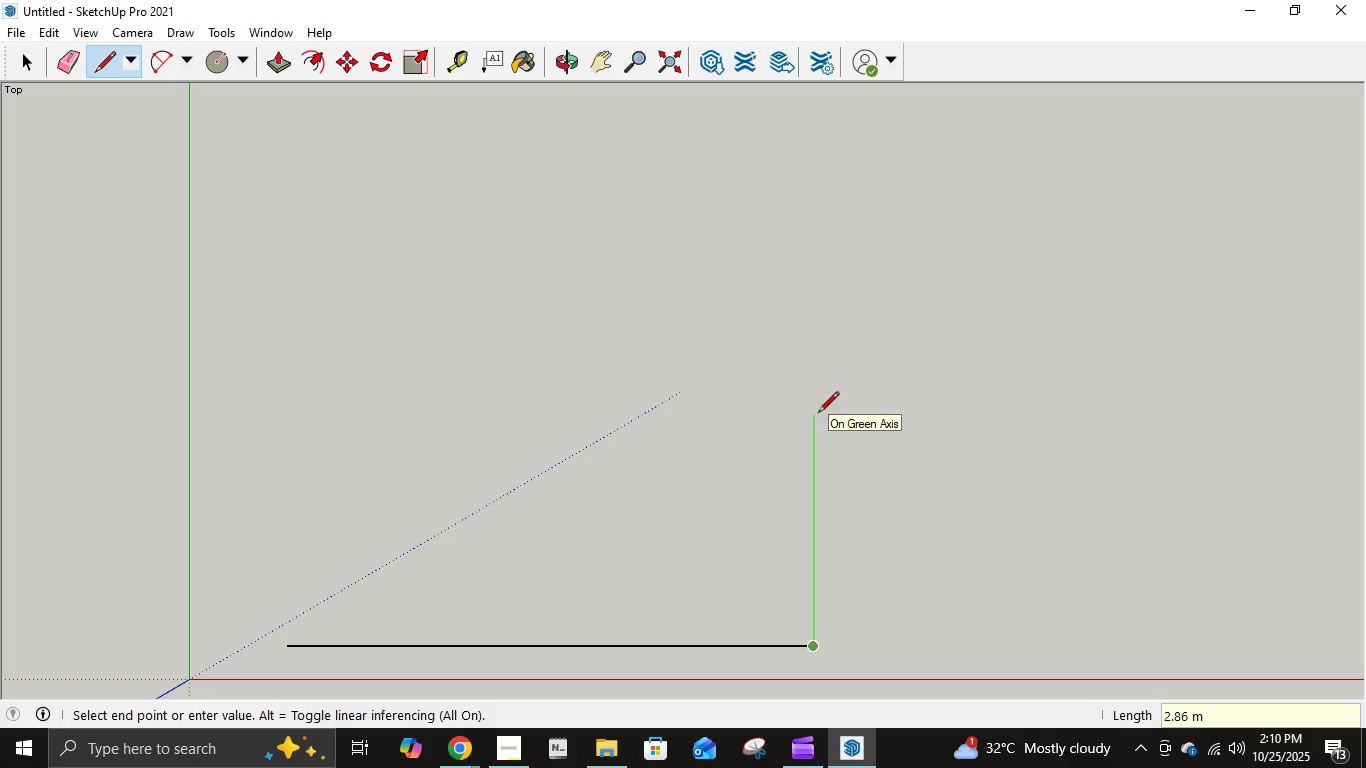 
key(Numpad4)
 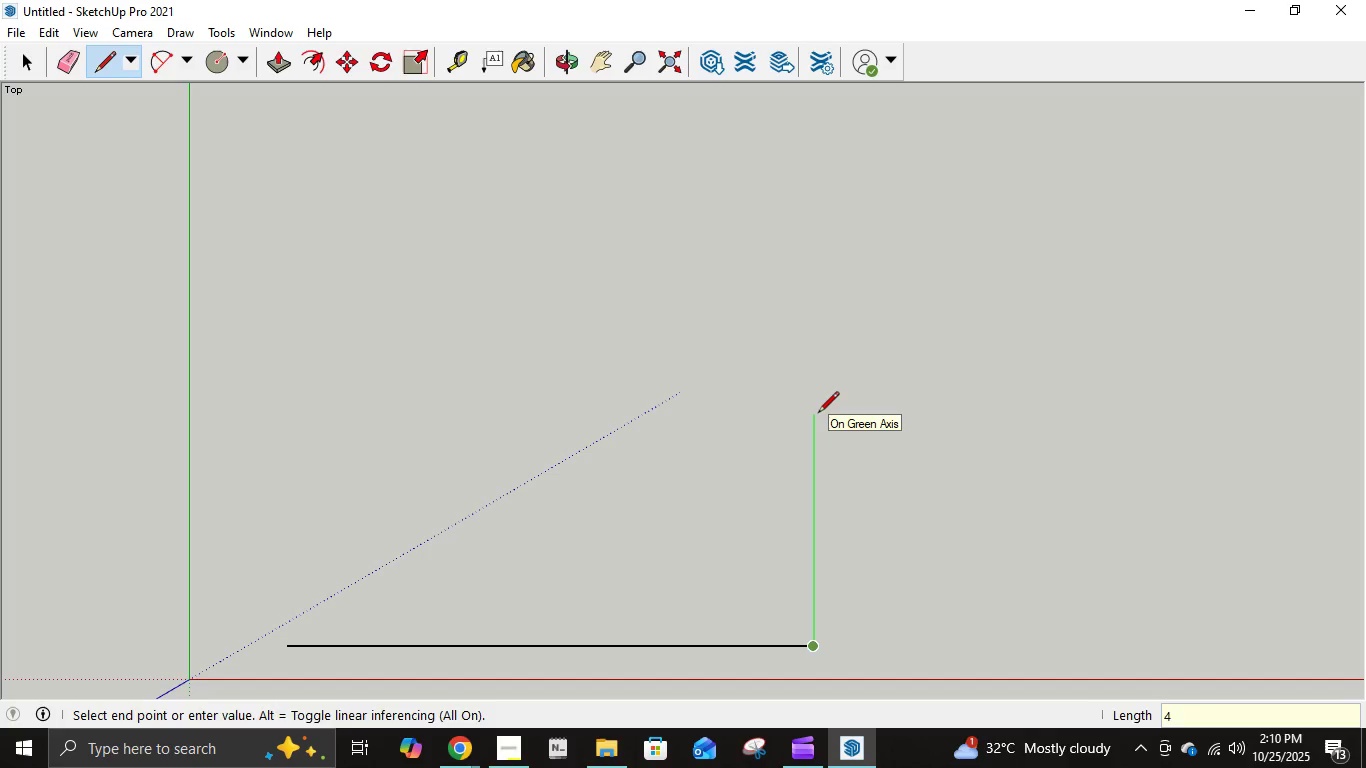 
key(NumpadDecimal)
 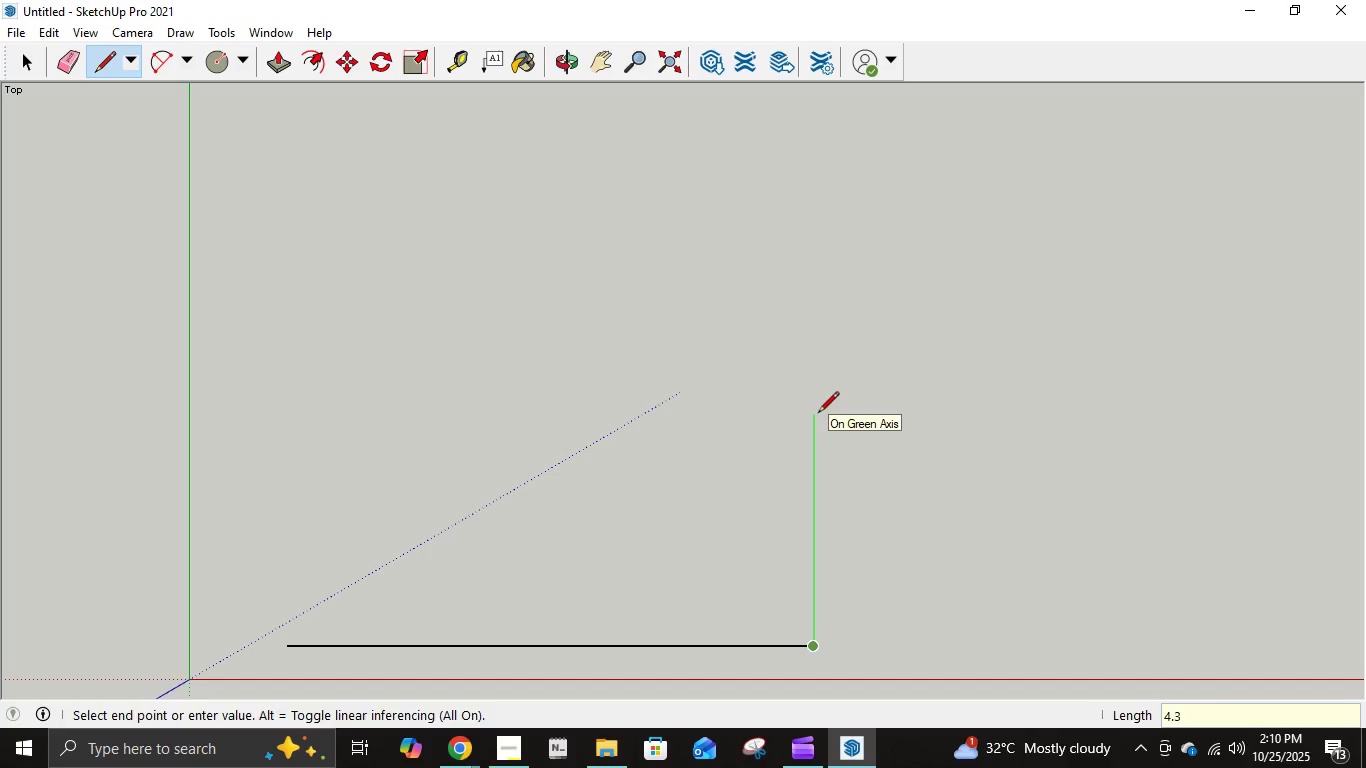 
key(Numpad3)
 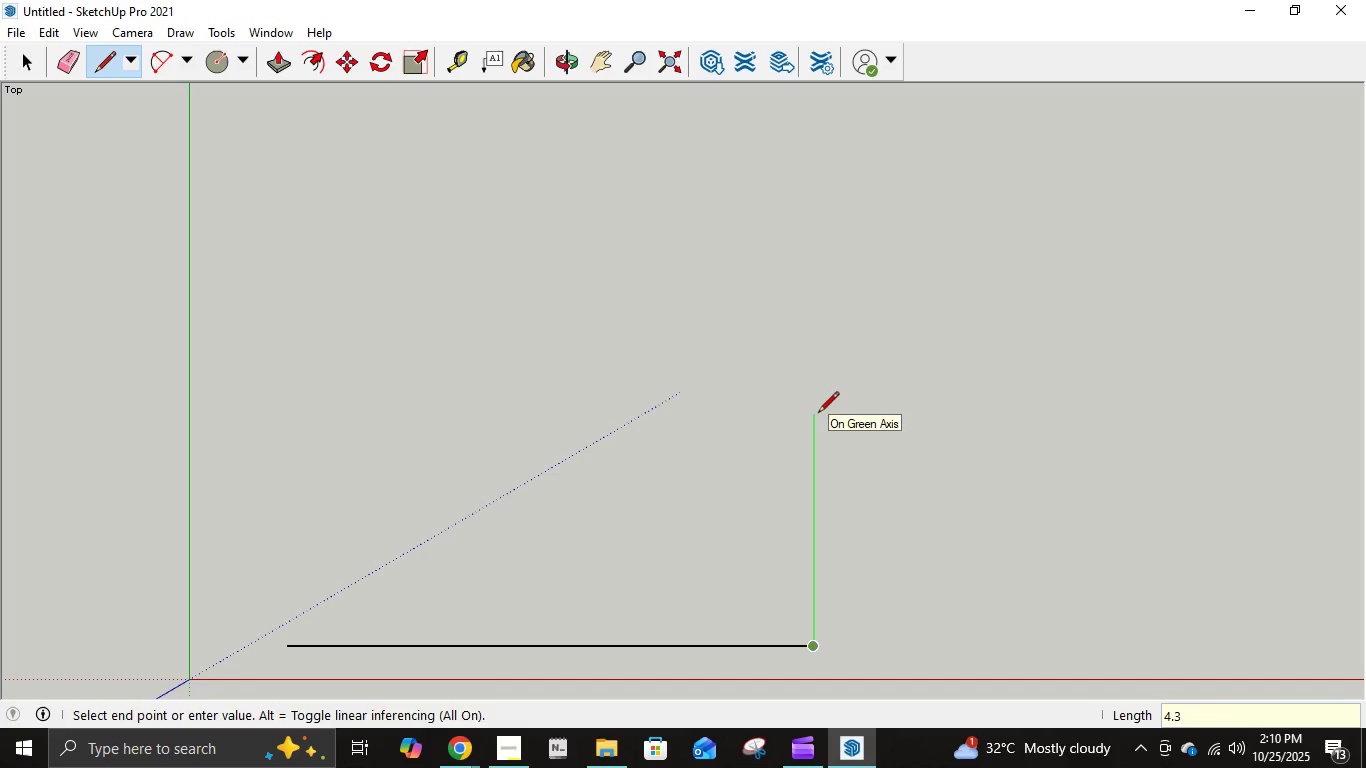 
key(NumpadEnter)
 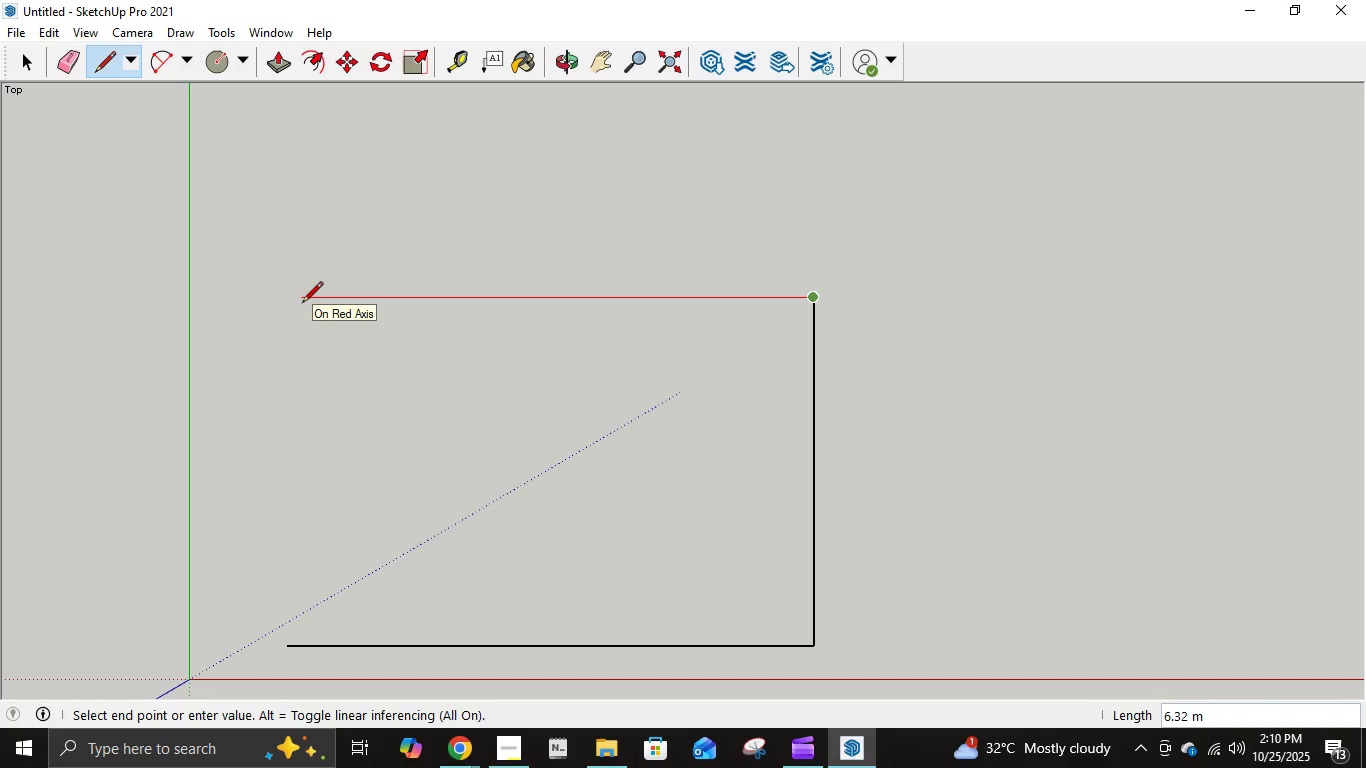 
wait(6.15)
 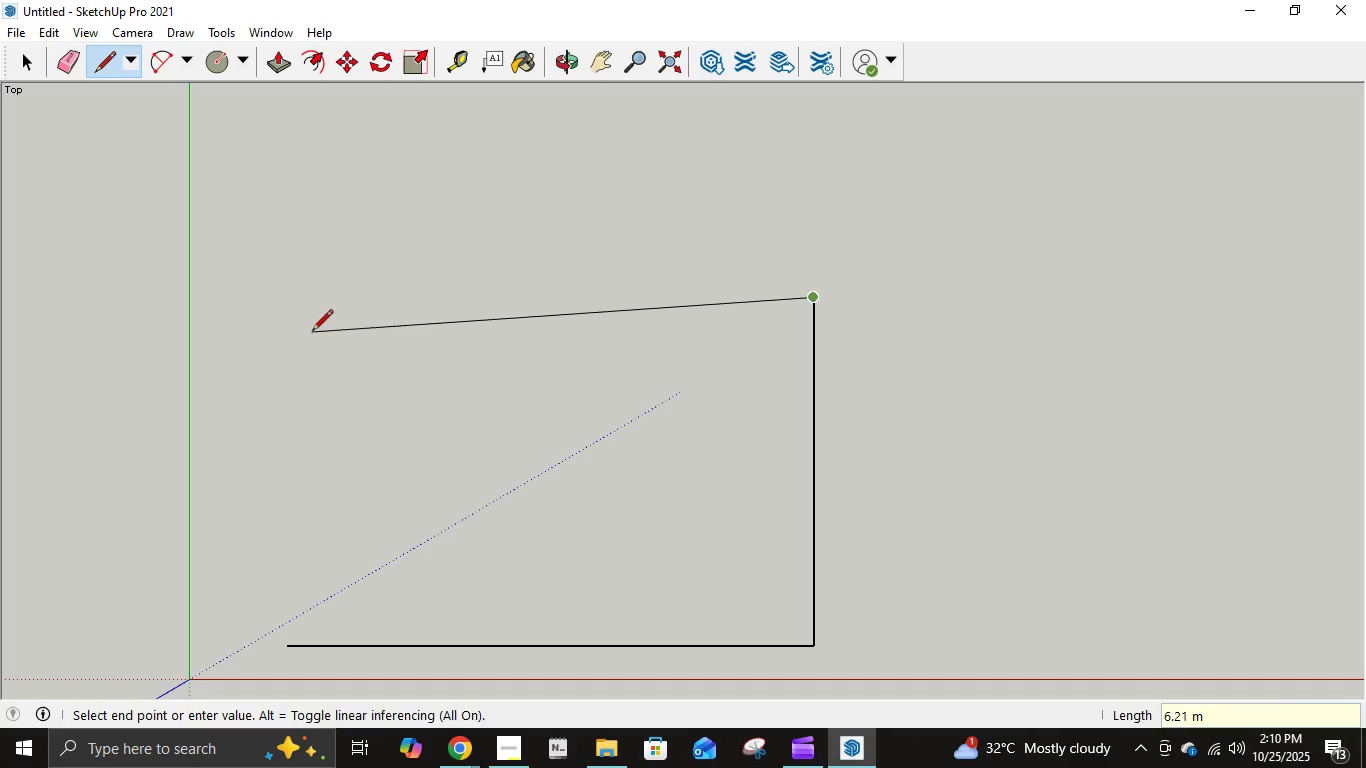 
key(Numpad6)
 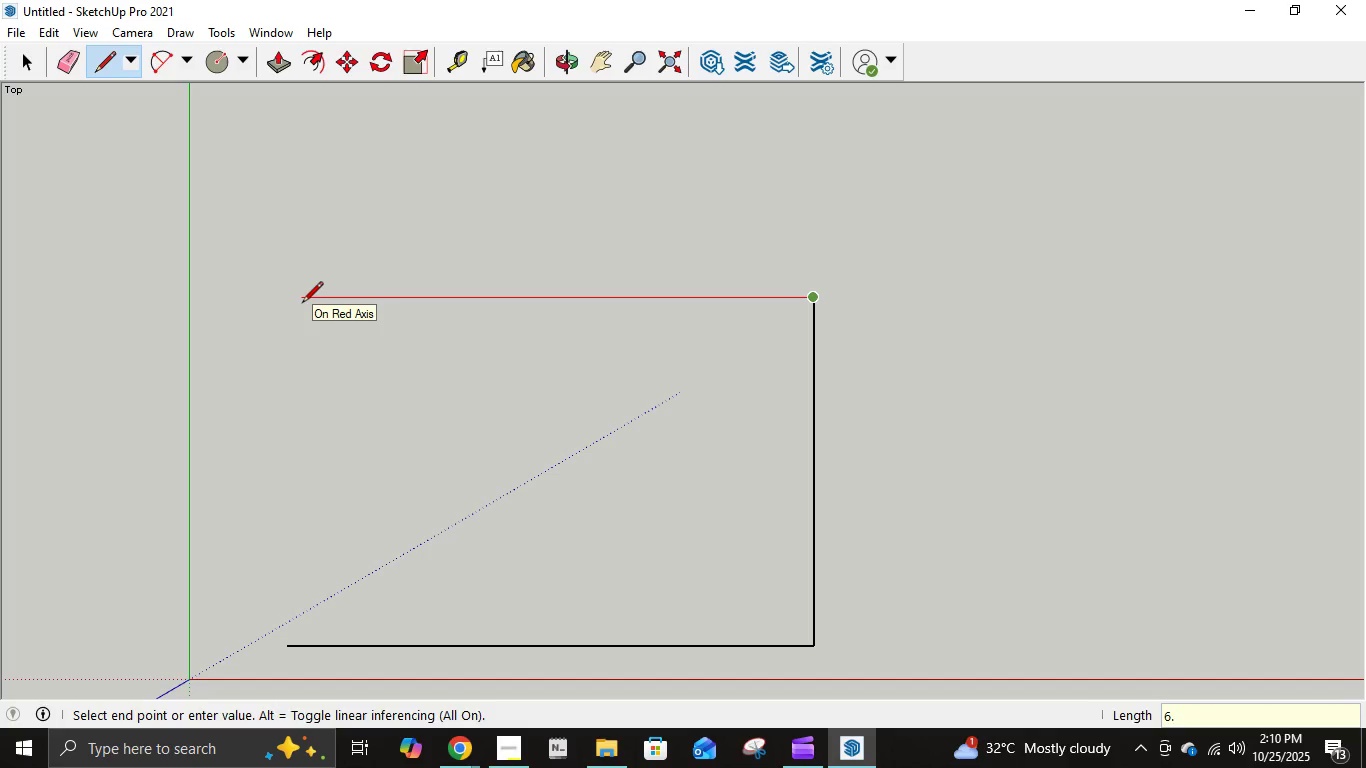 
key(NumpadDecimal)
 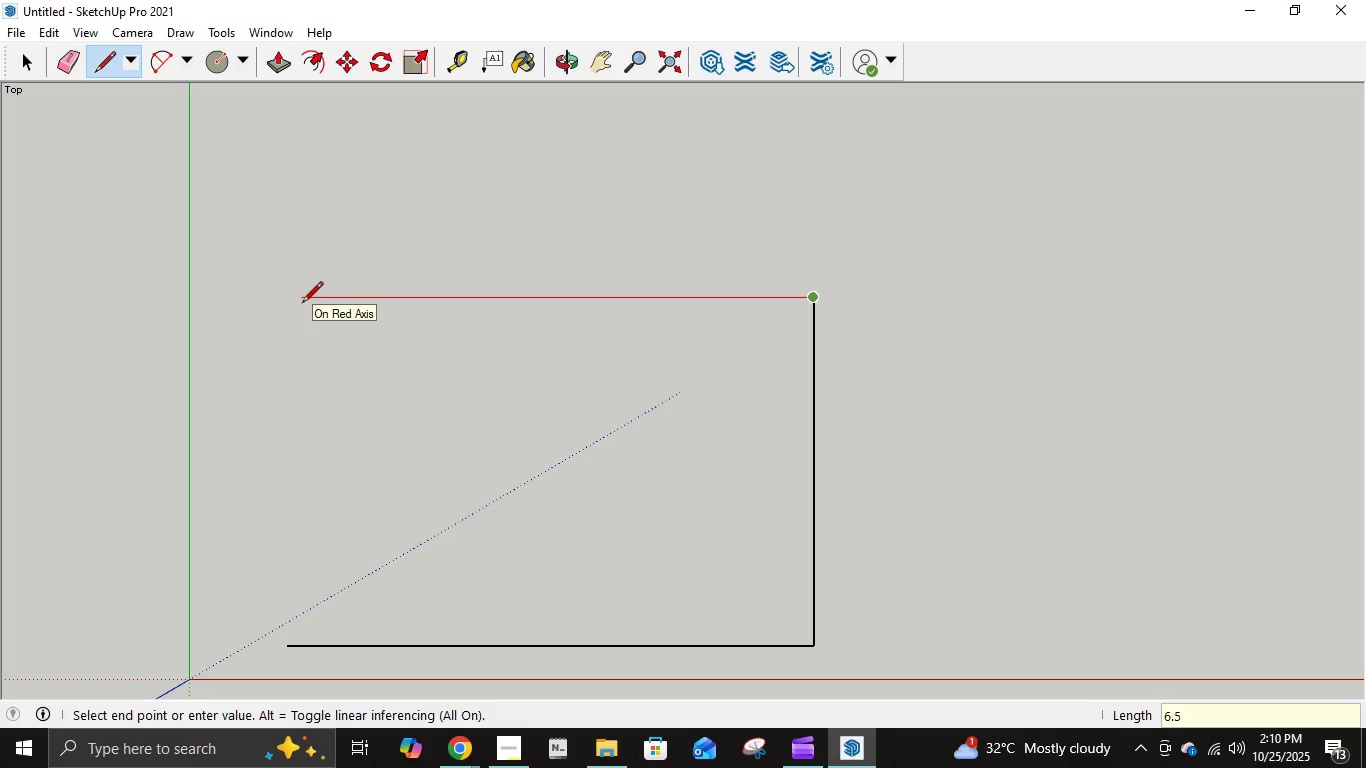 
key(Numpad5)
 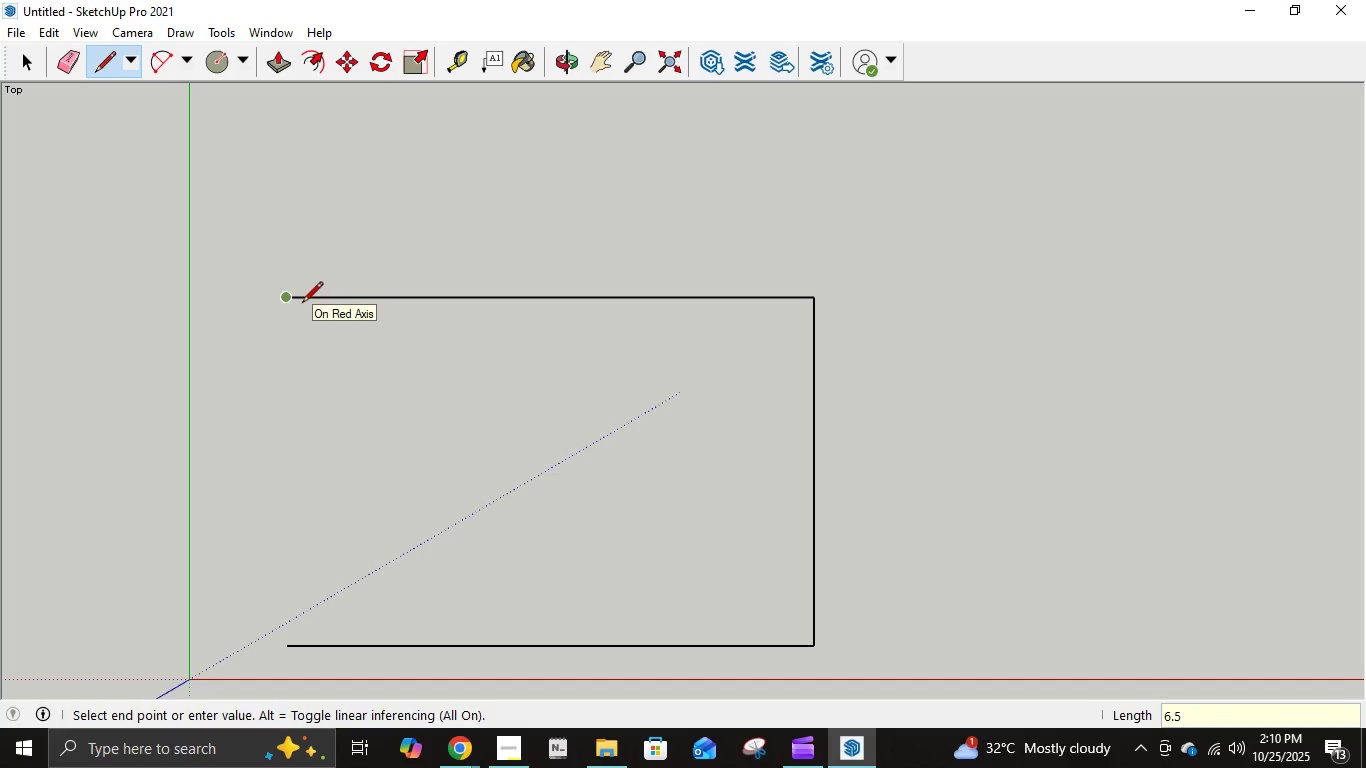 
key(NumpadEnter)
 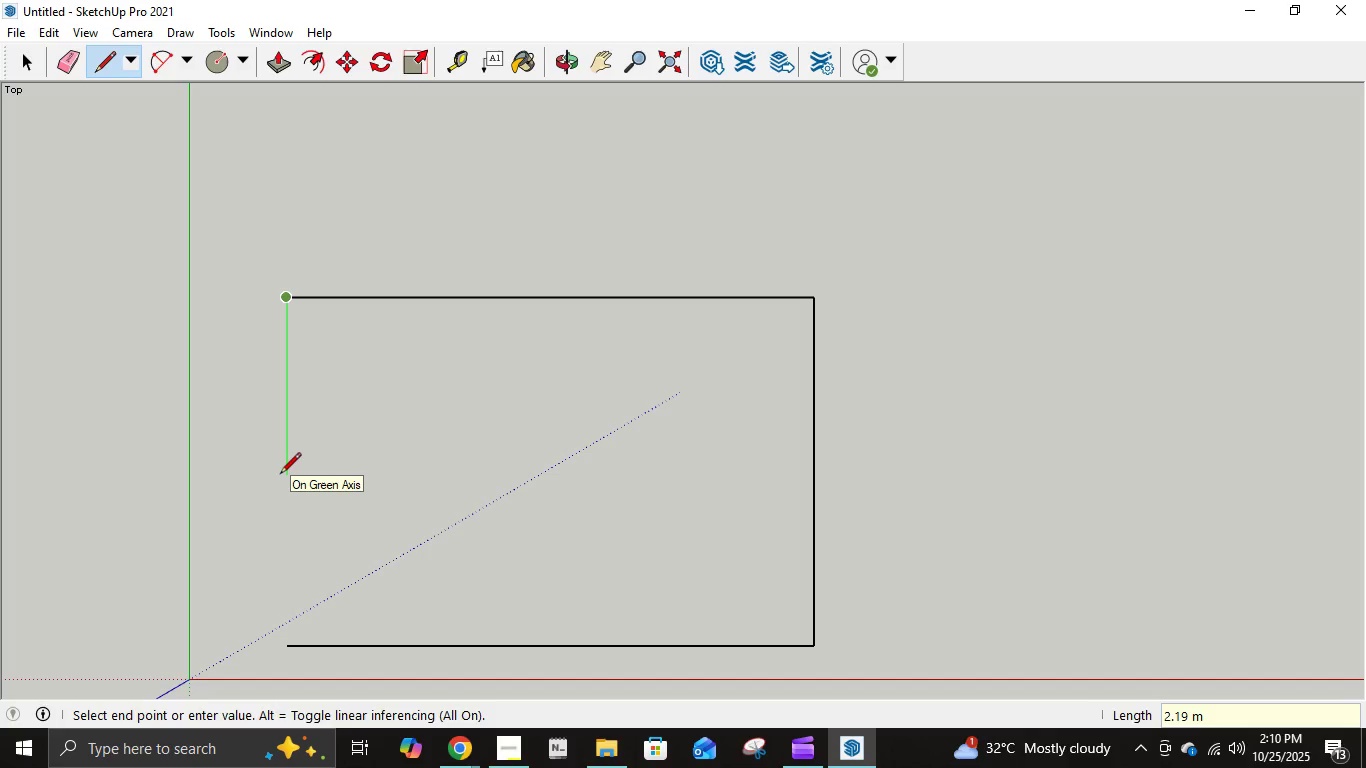 
key(Numpad4)
 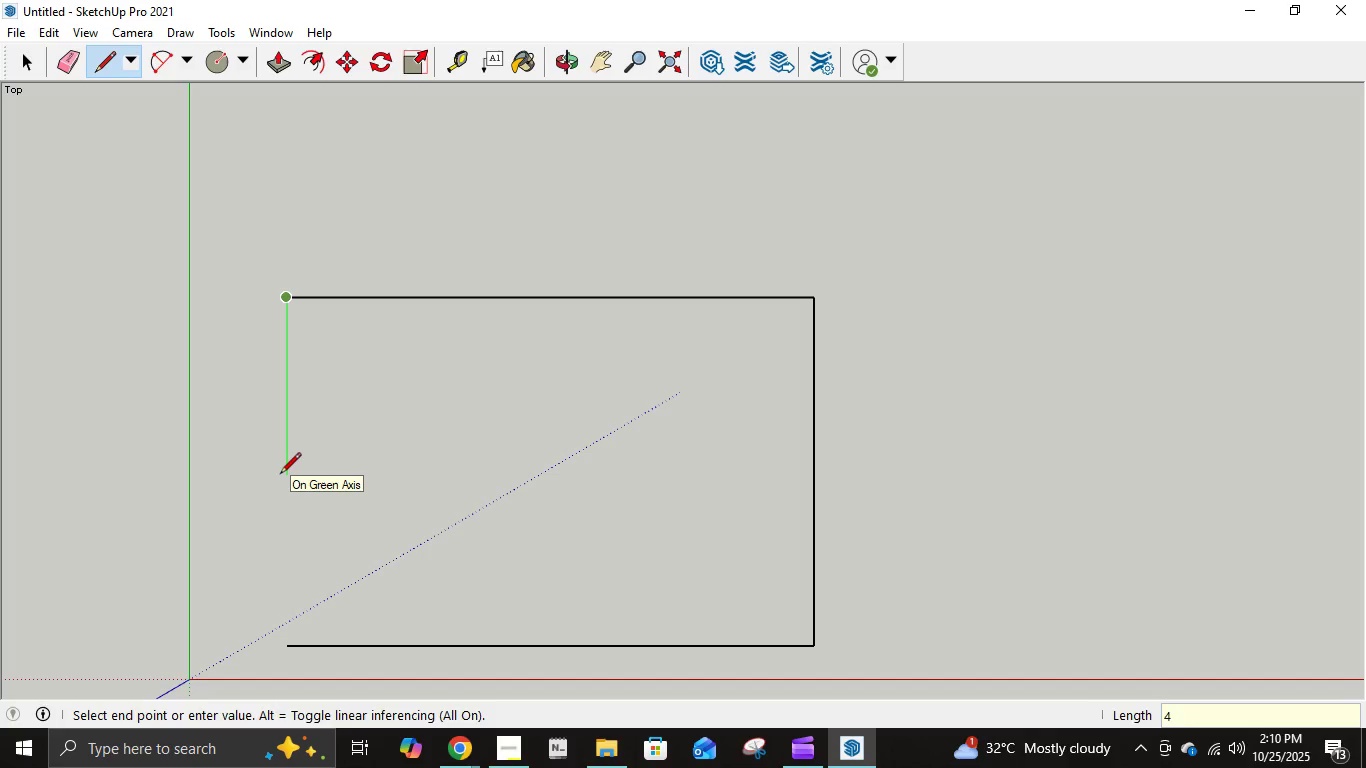 
key(NumpadDecimal)
 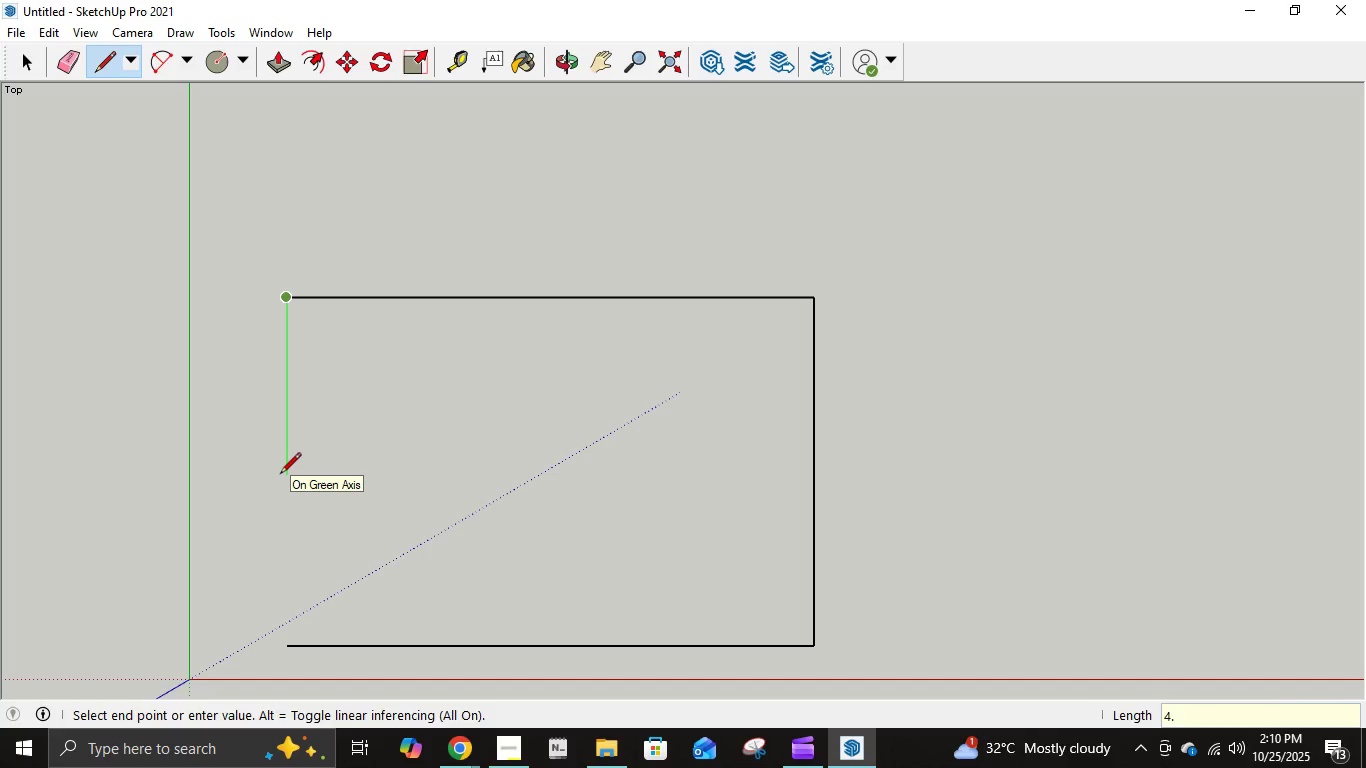 
key(Numpad3)
 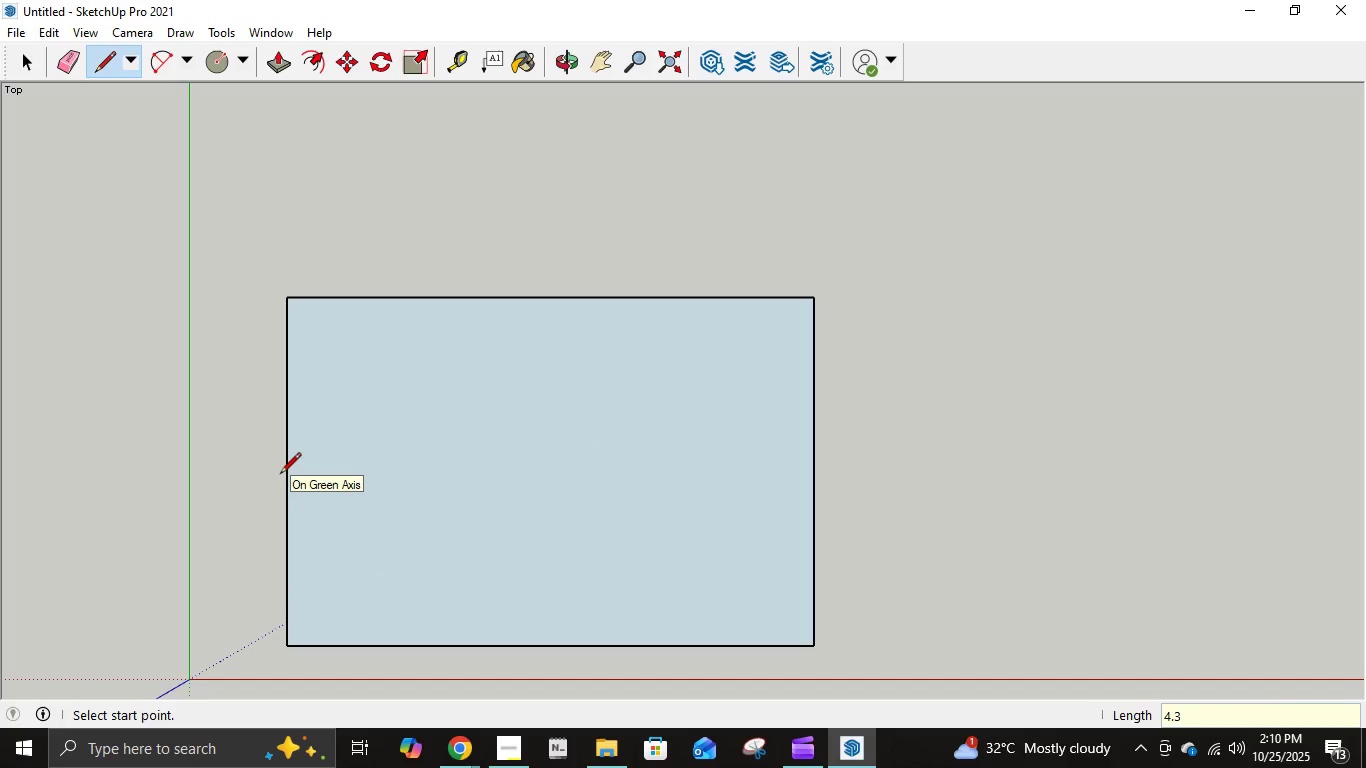 
key(NumpadEnter)
 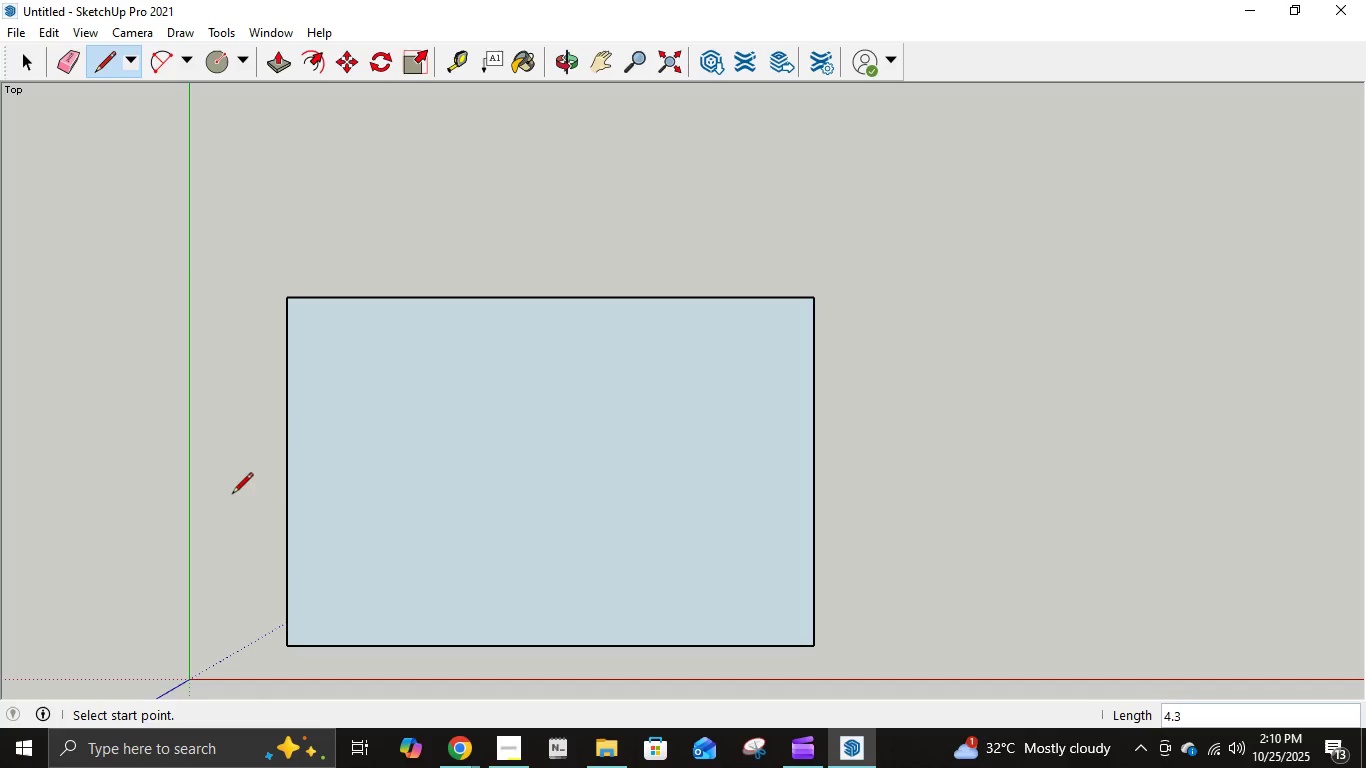 
wait(17.36)
 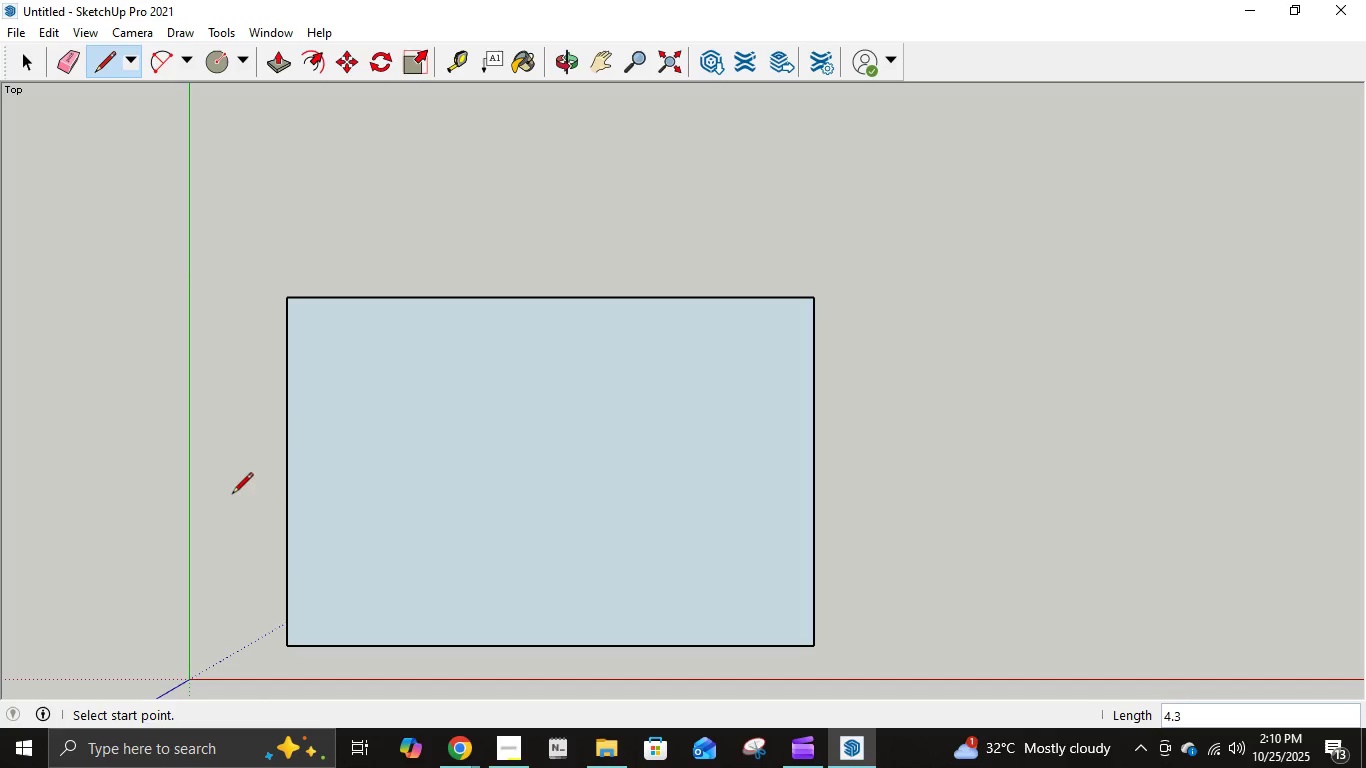 
left_click([309, 57])
 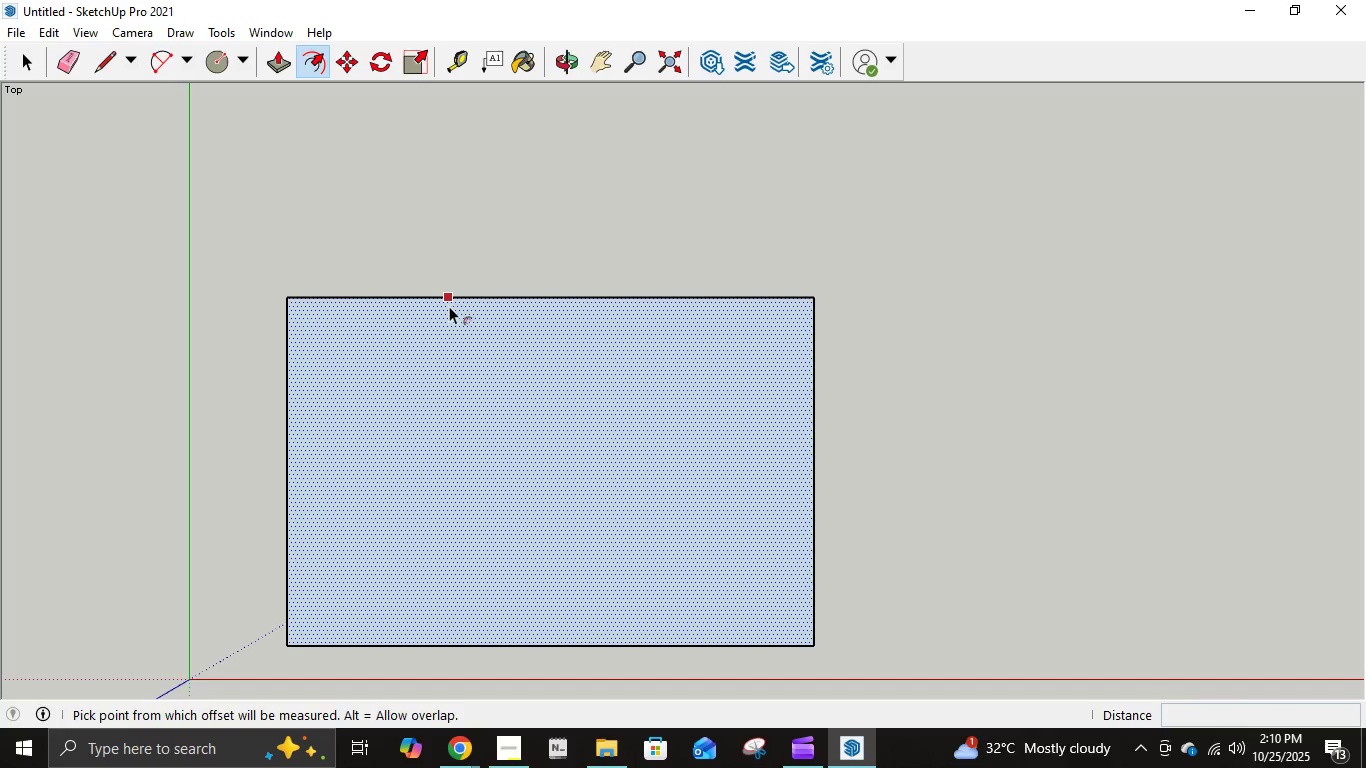 
left_click([450, 300])
 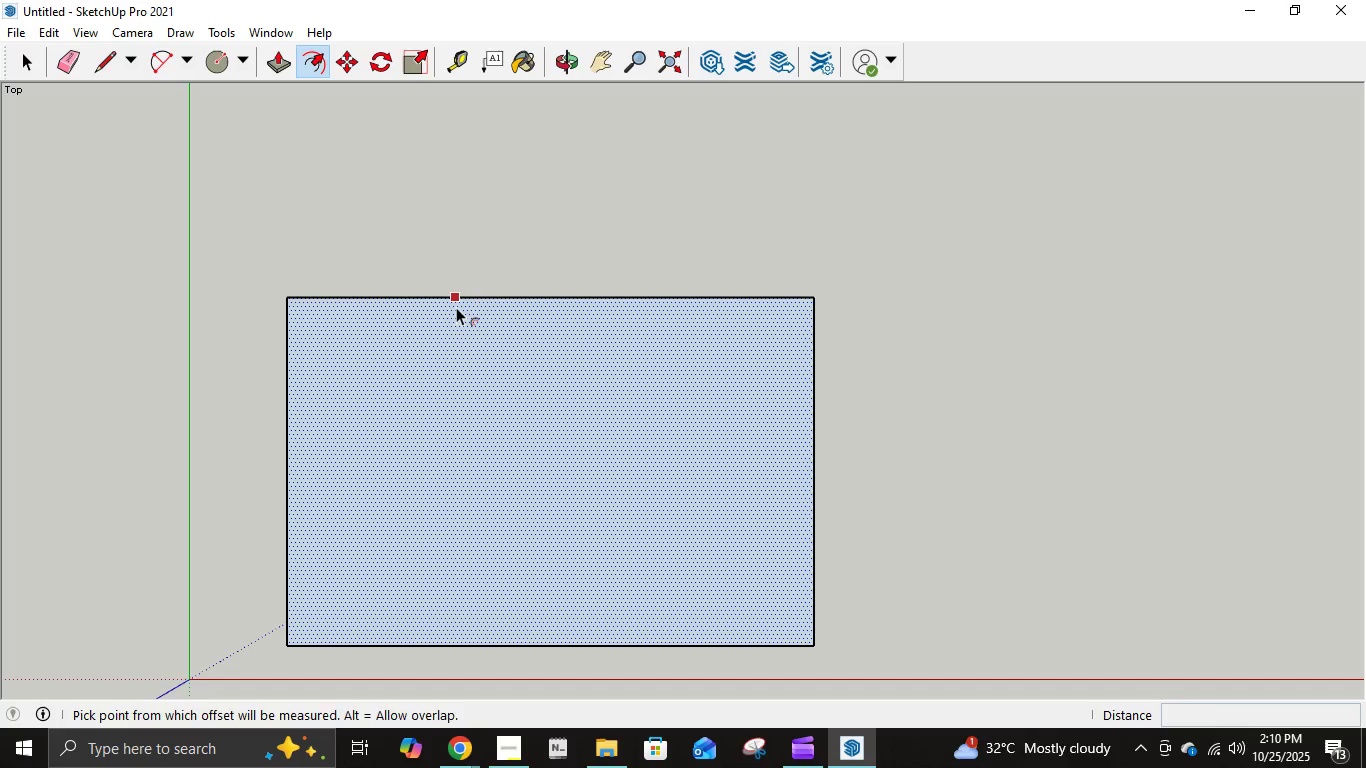 
left_click([457, 306])
 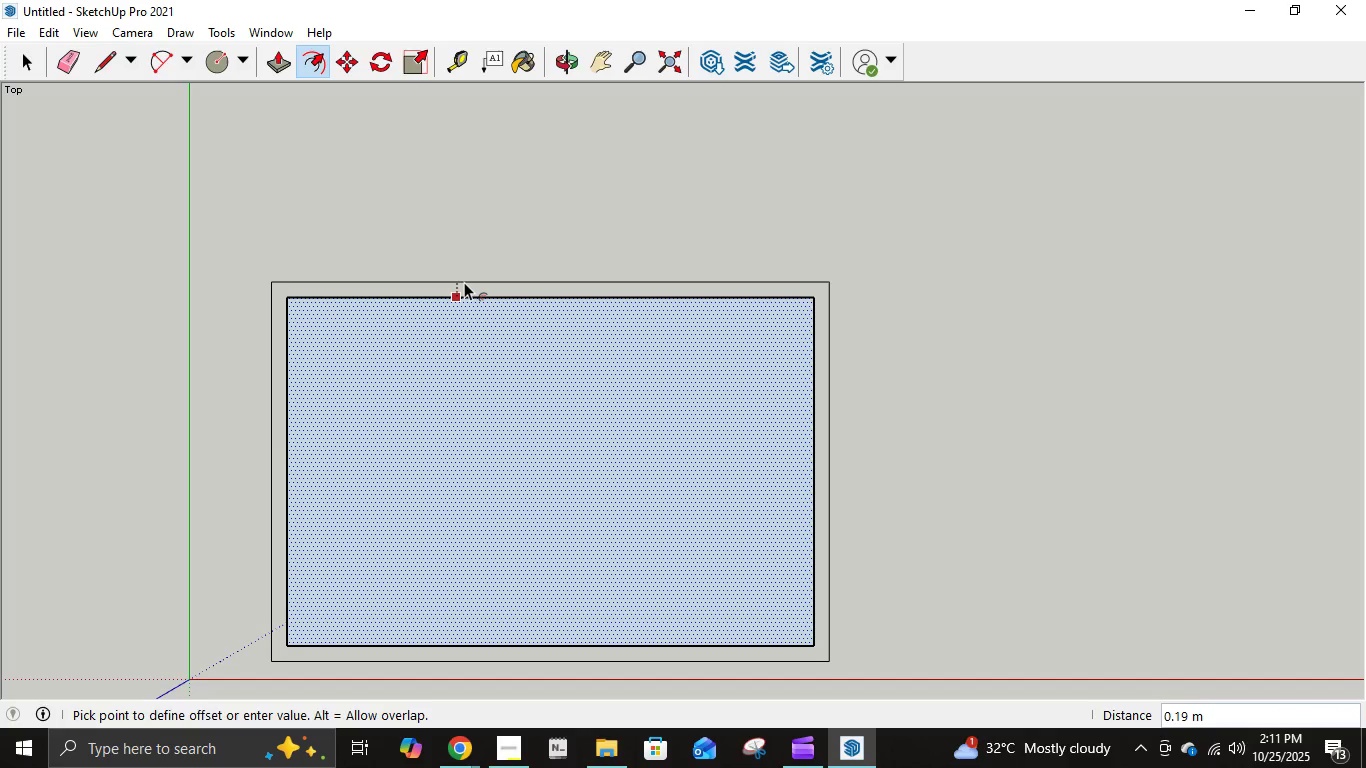 
key(NumpadDecimal)
 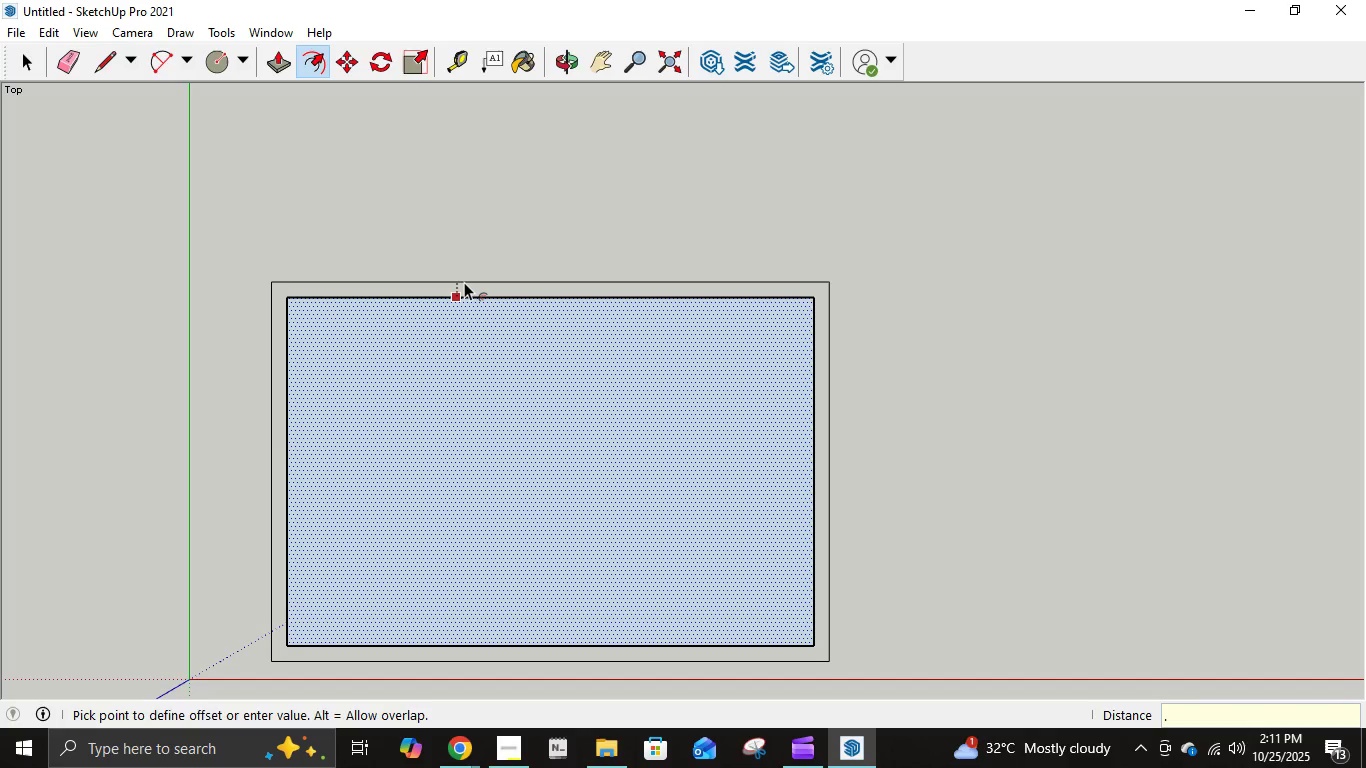 
key(Numpad2)
 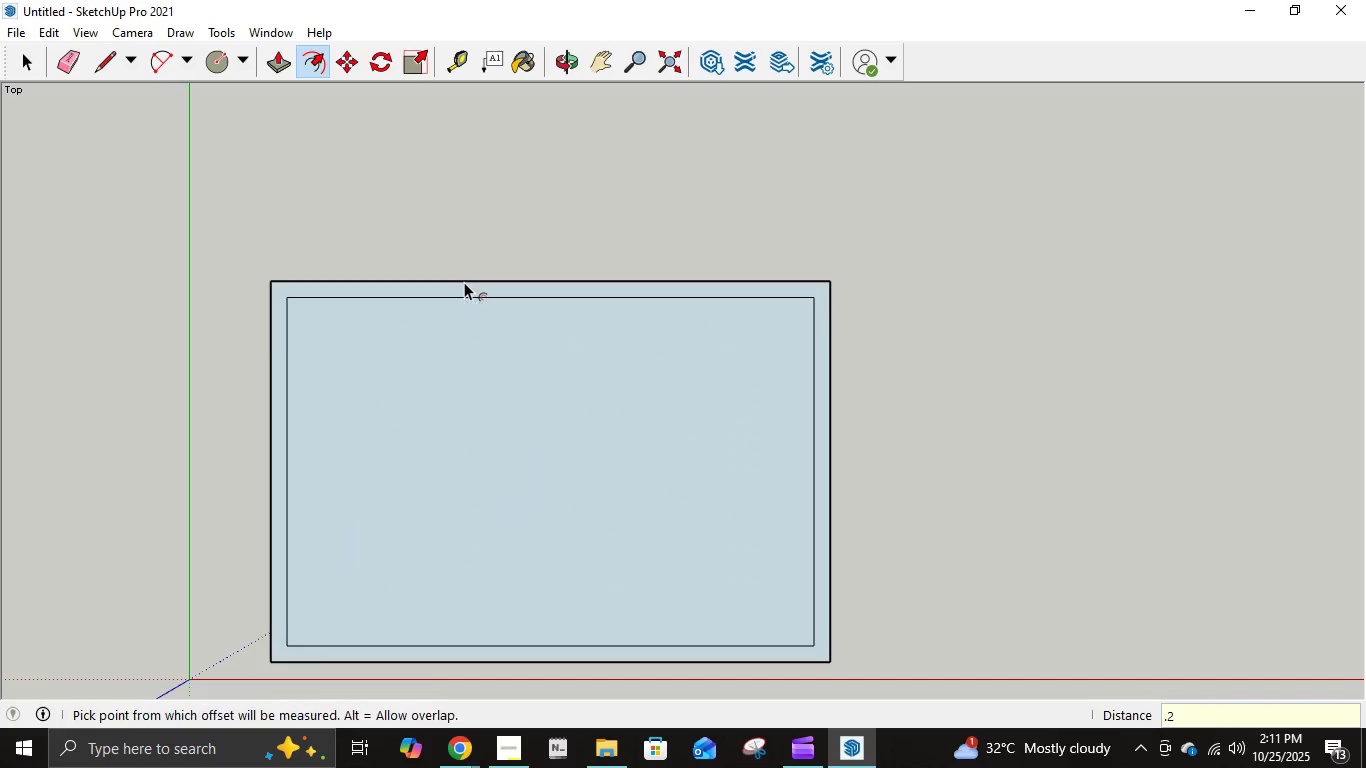 
key(NumpadEnter)
 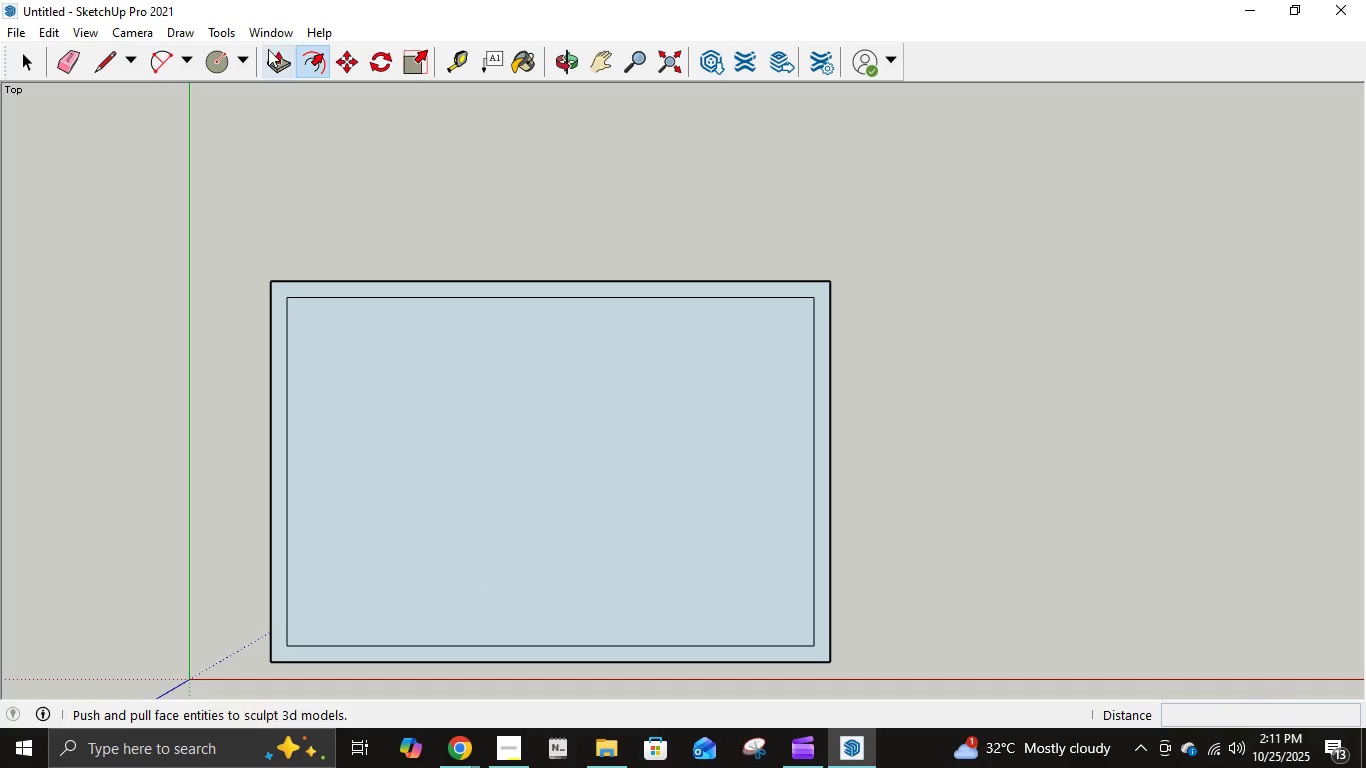 
left_click([119, 72])
 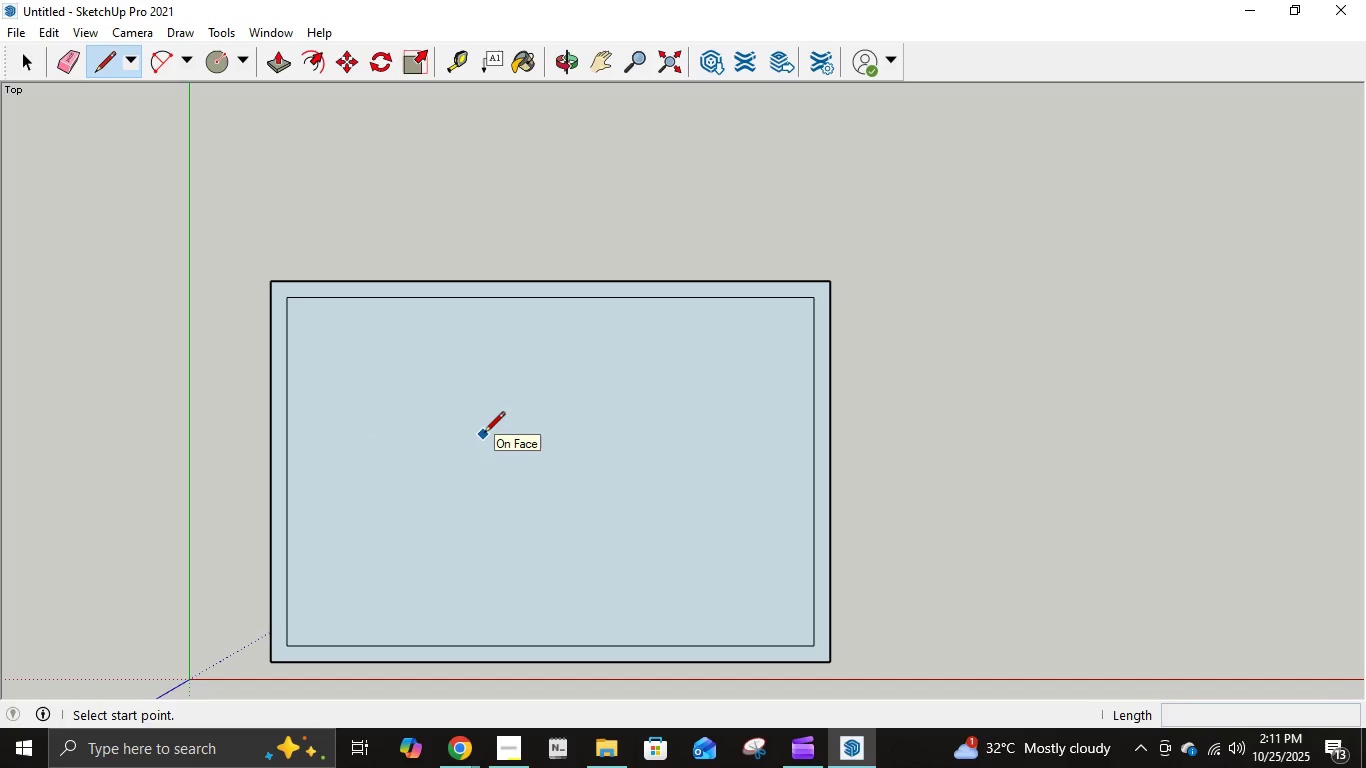 
wait(25.19)
 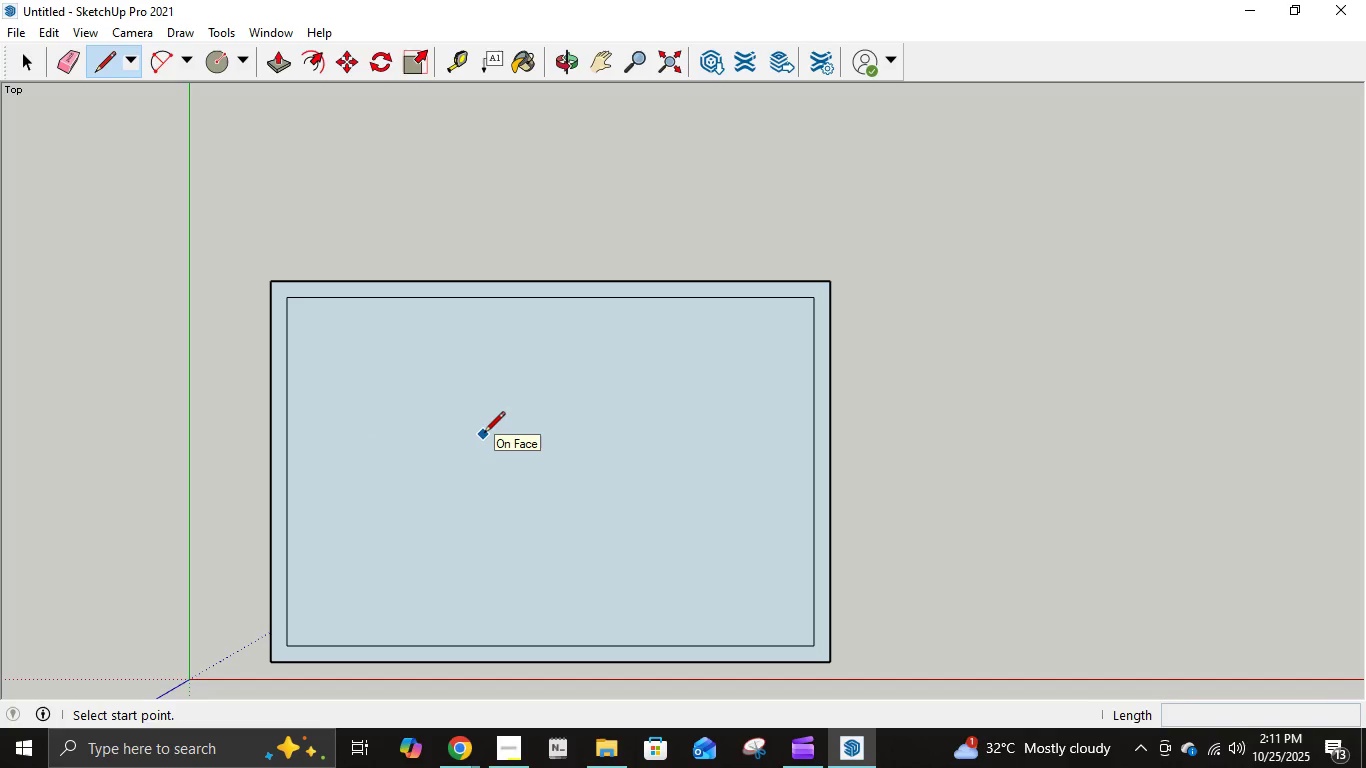 
mouse_move([642, 382])
 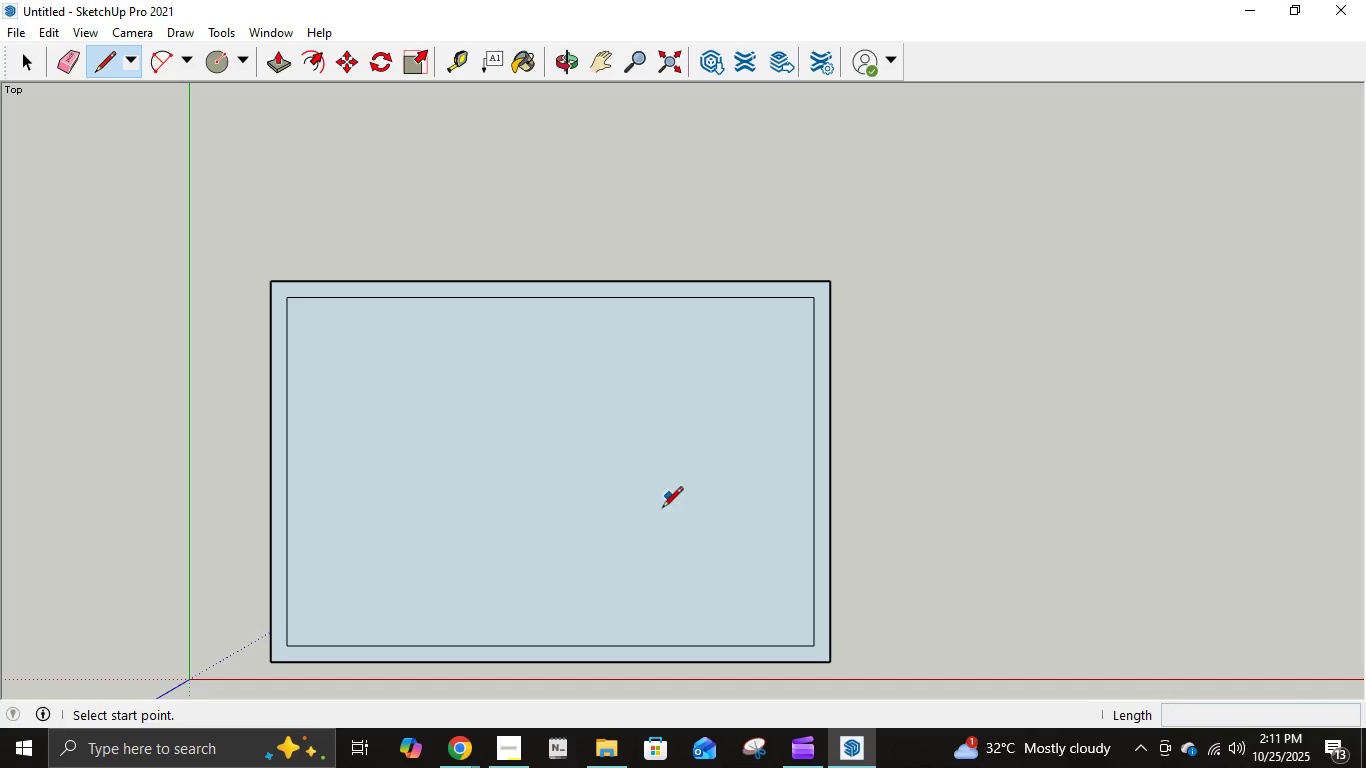 
mouse_move([617, 555])
 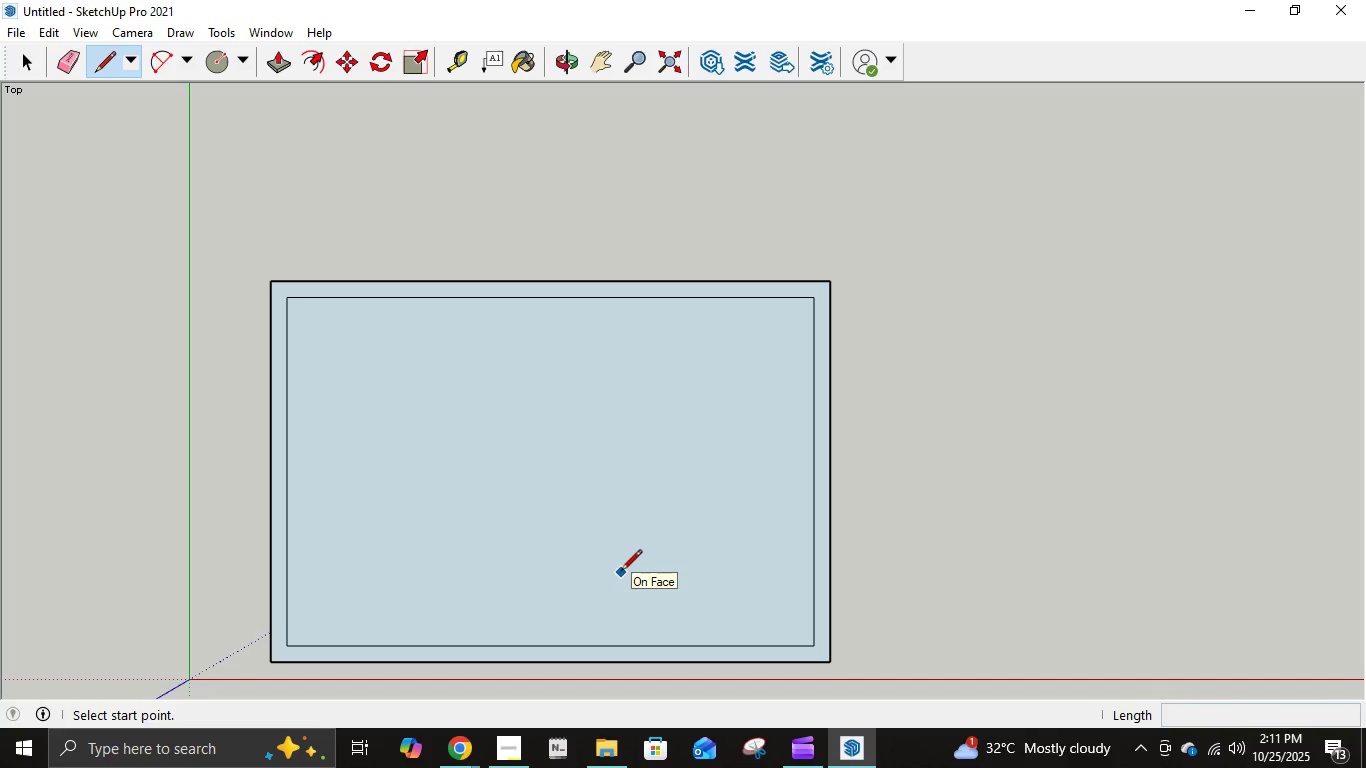 
mouse_move([561, 489])
 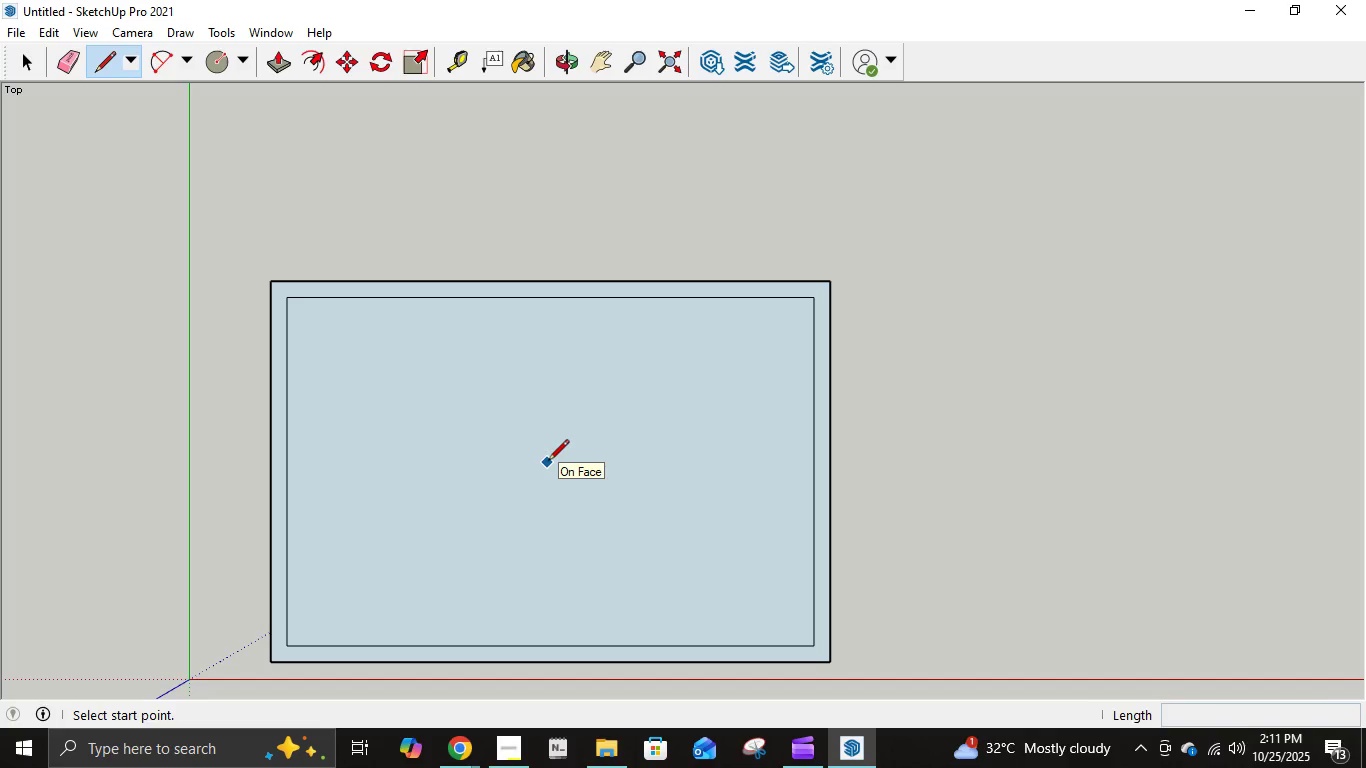 
mouse_move([593, 483])
 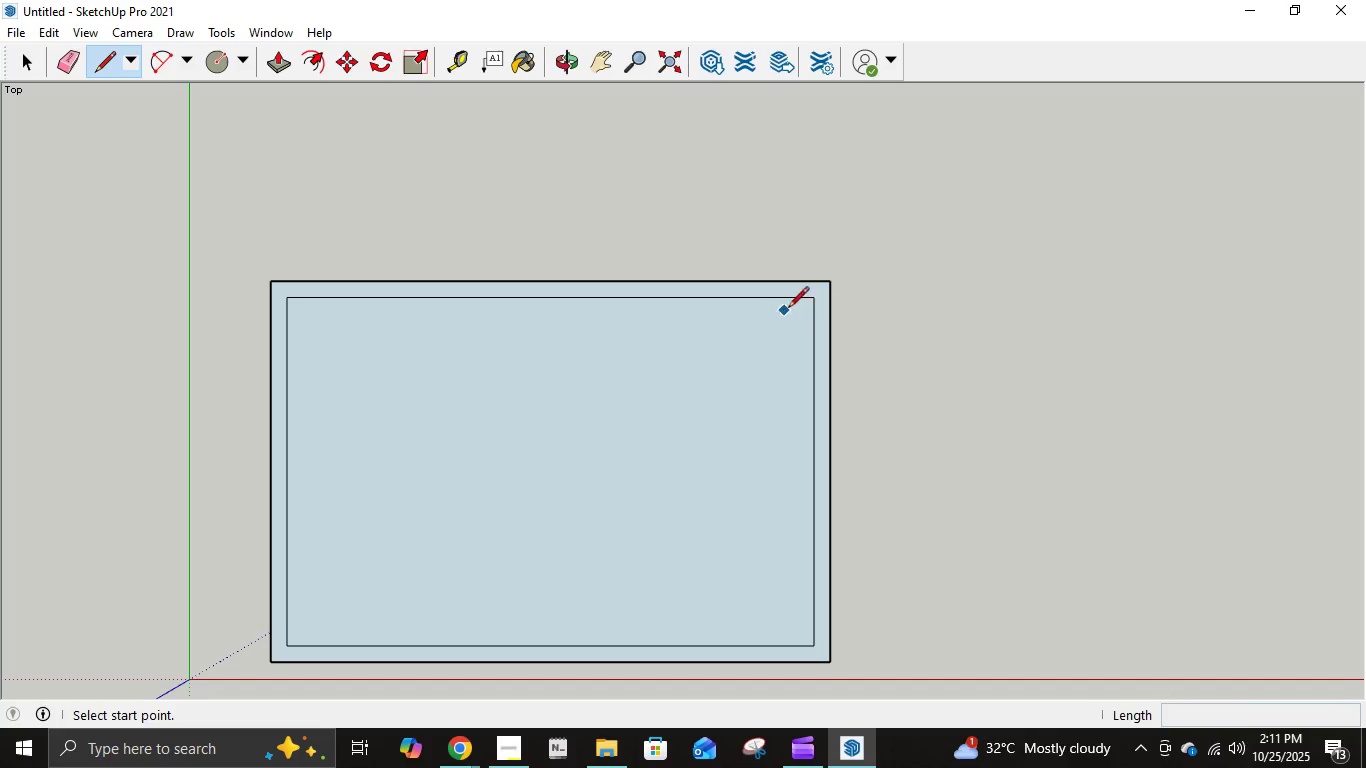 
left_click([815, 301])
 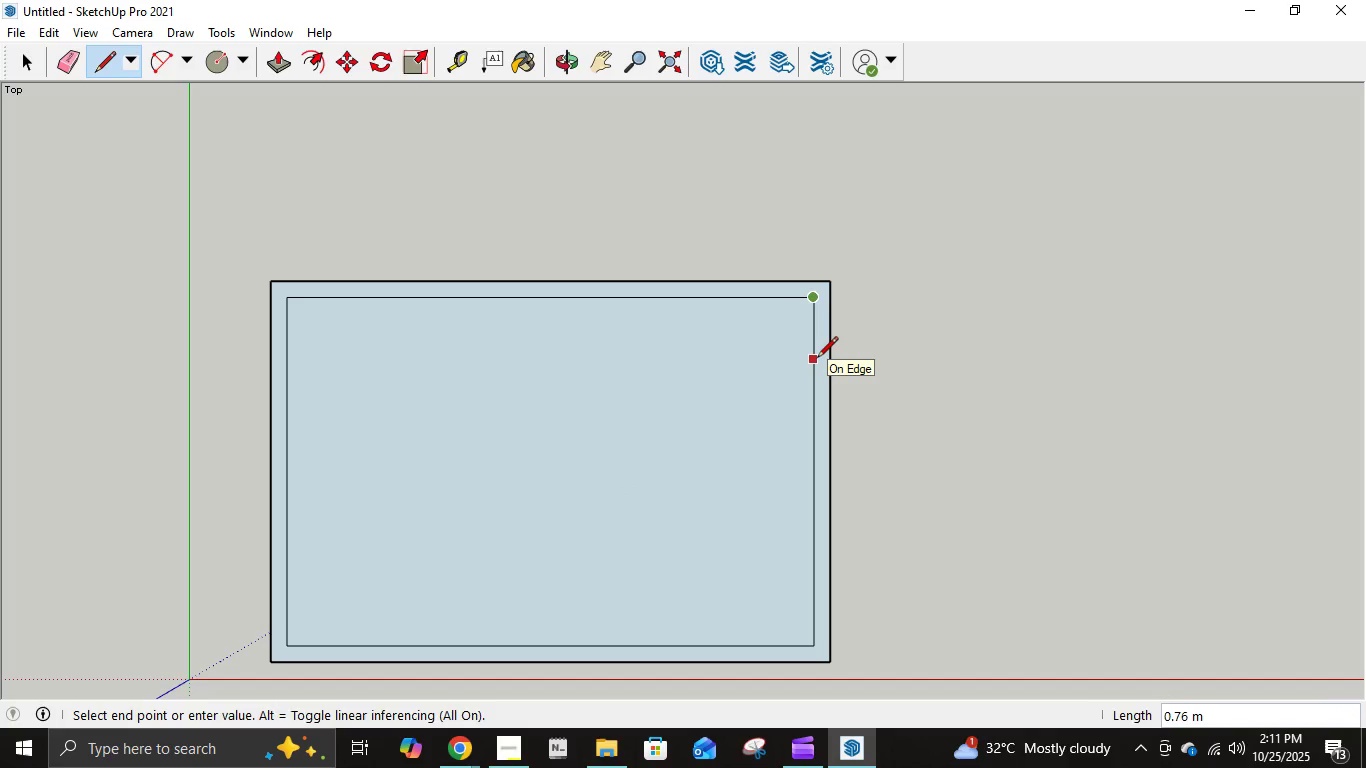 
key(Numpad1)
 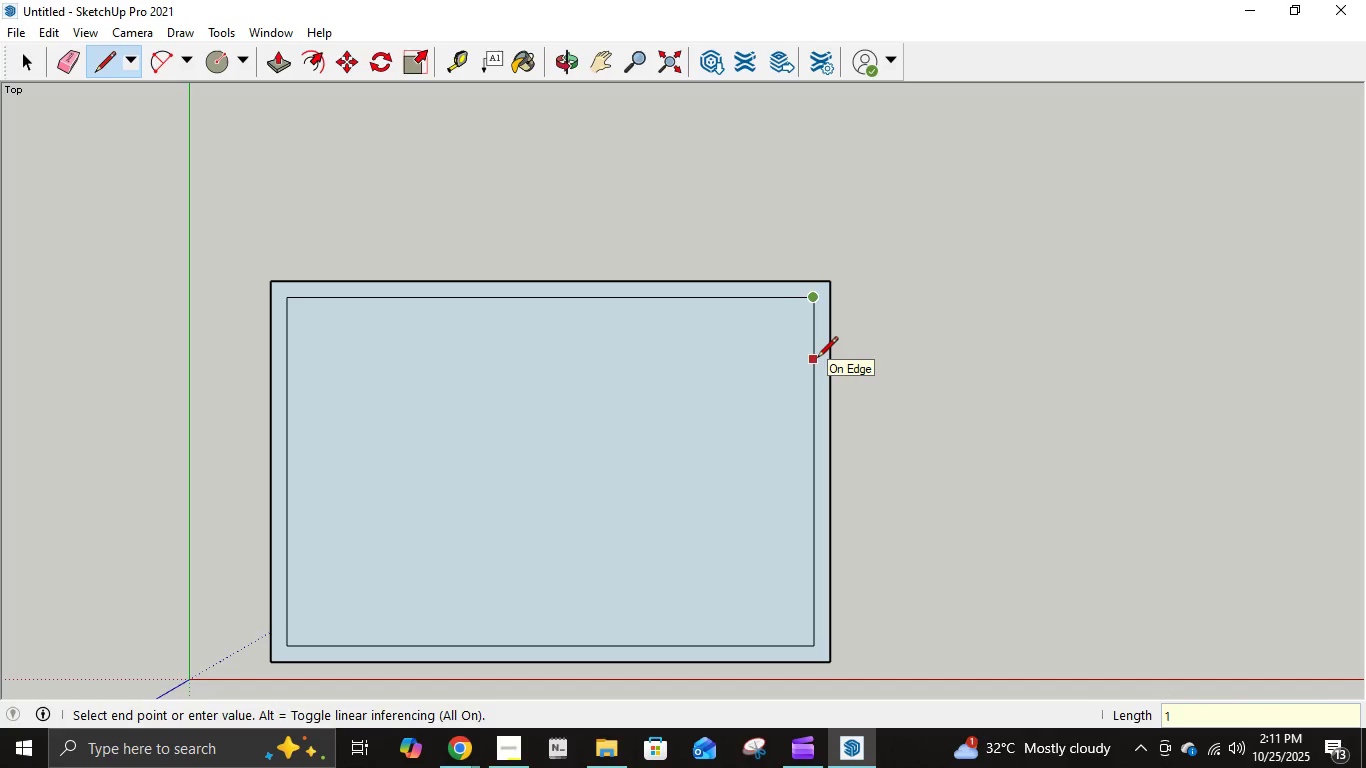 
key(NumpadEnter)
 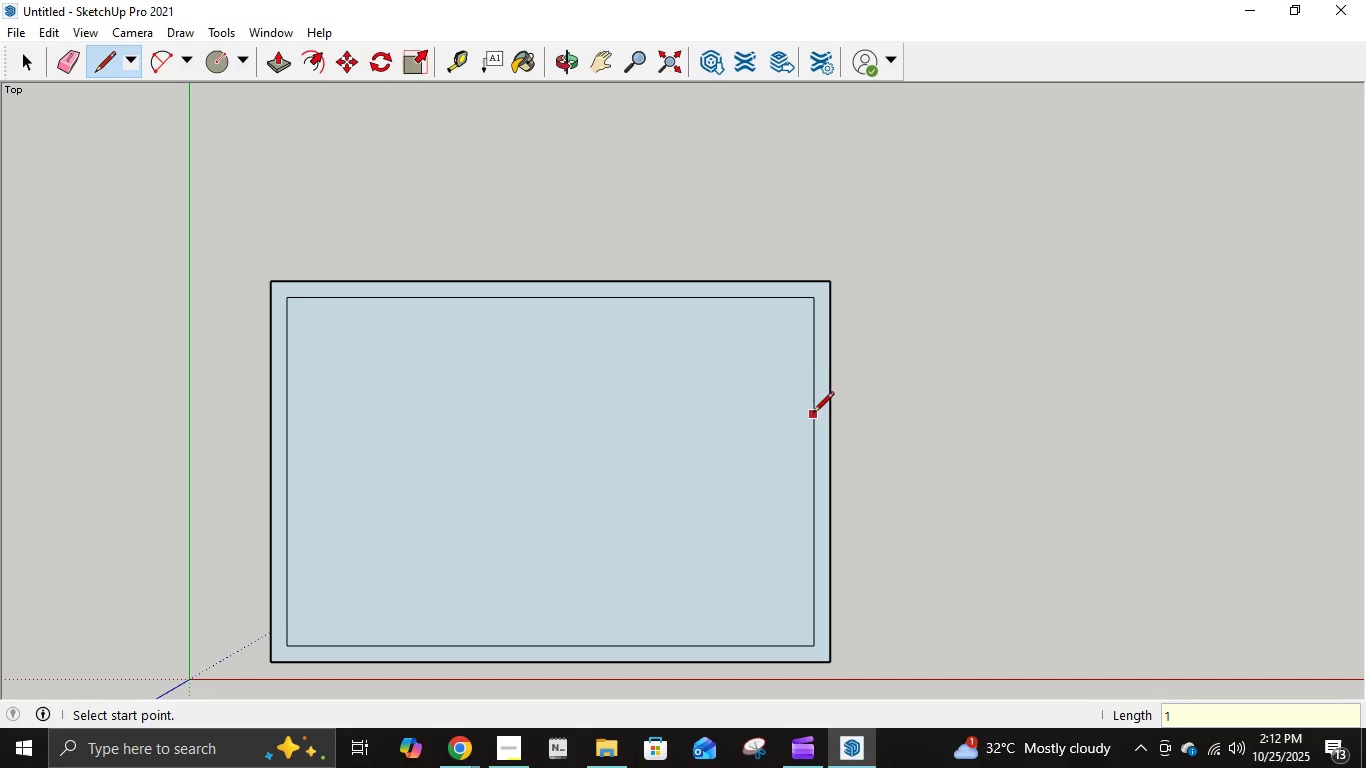 
left_click([815, 374])
 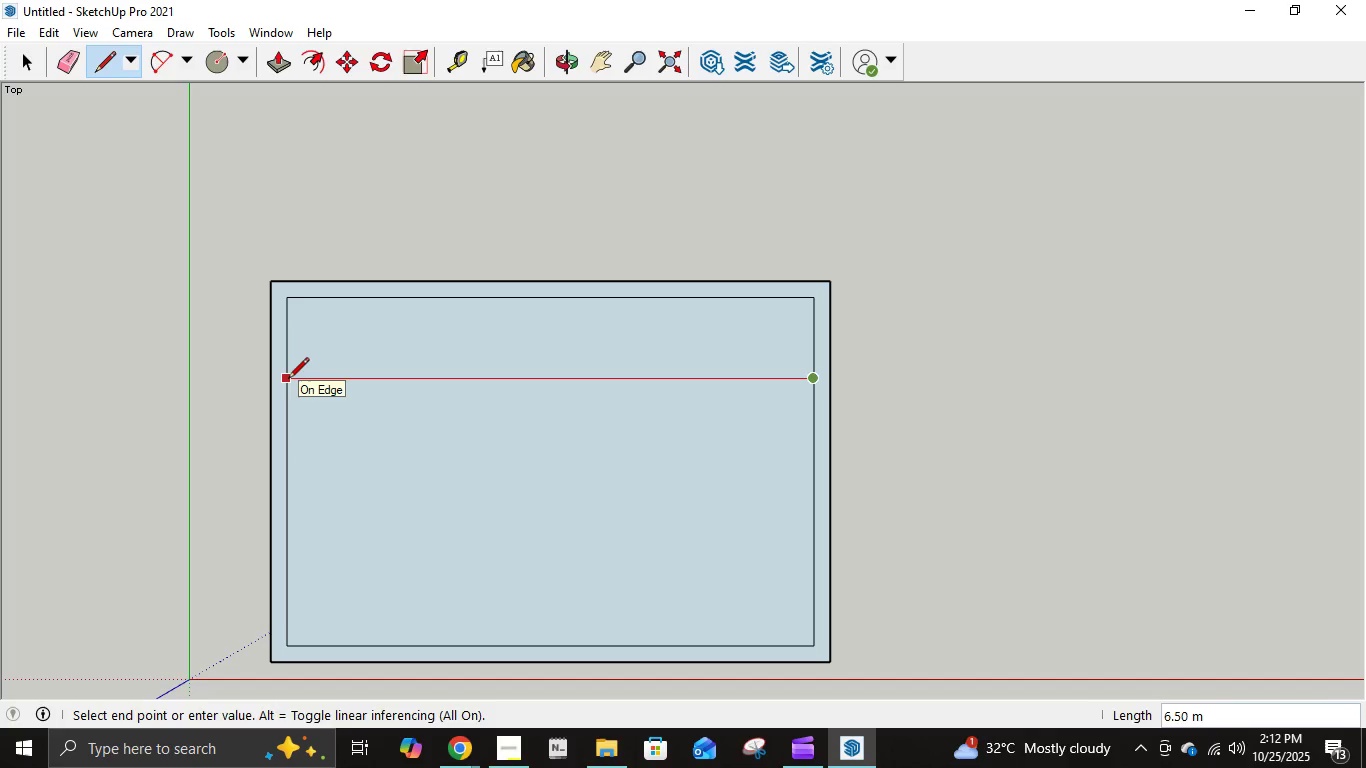 
wait(14.77)
 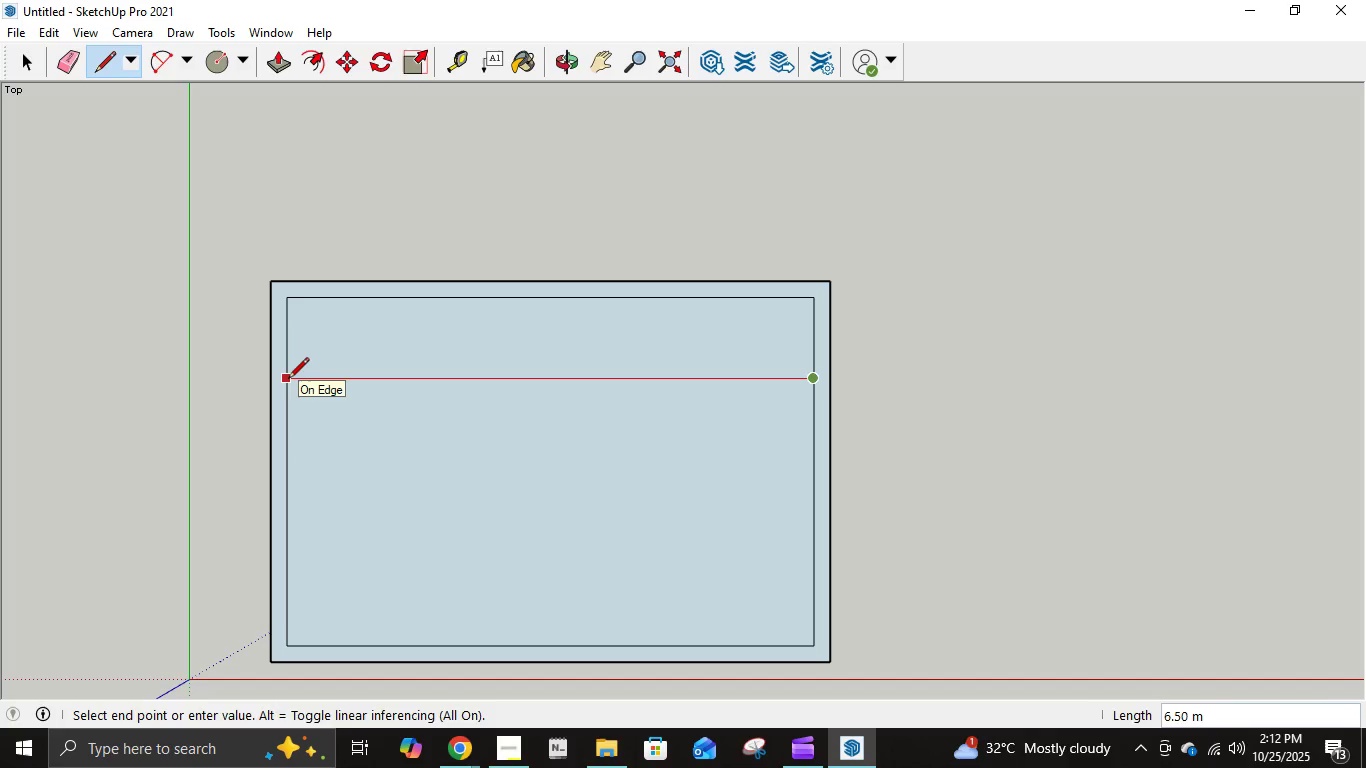 
mouse_move([553, 371])
 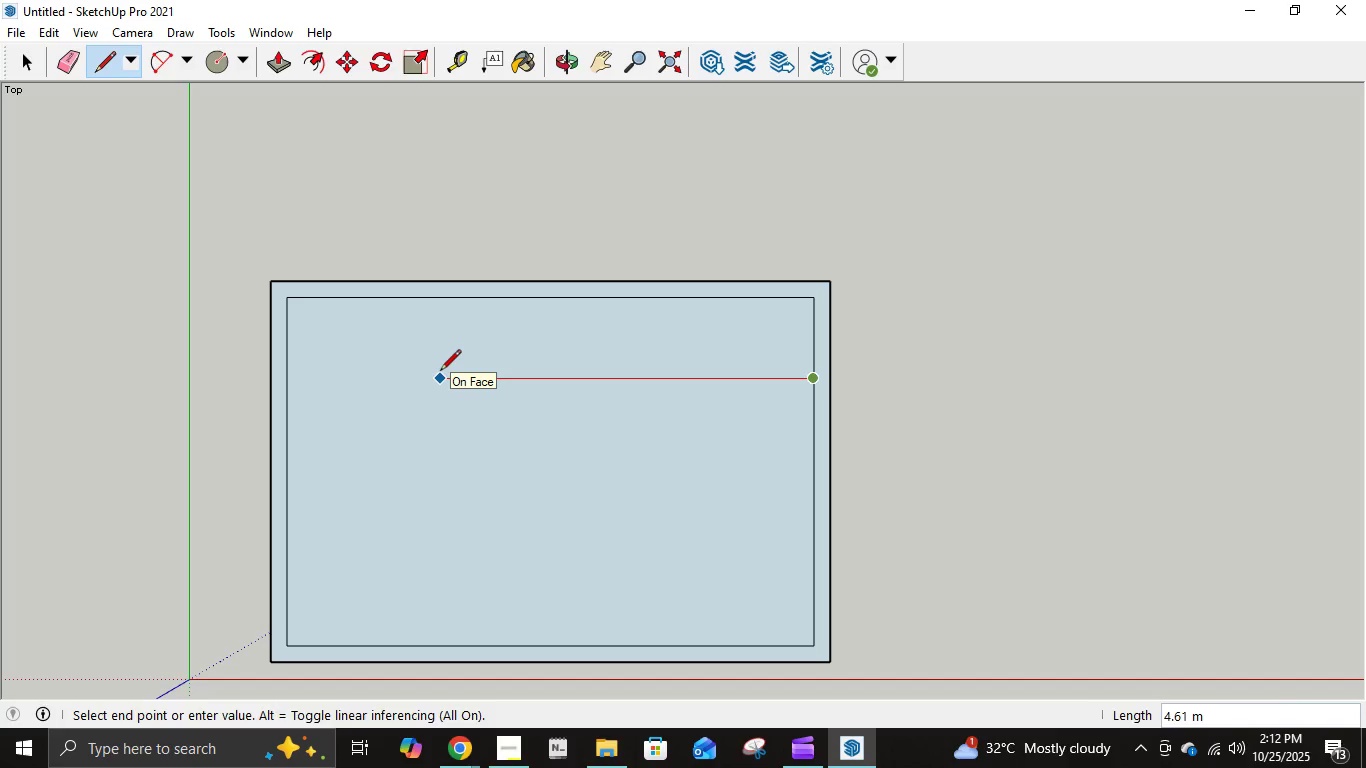 
key(Numpad4)
 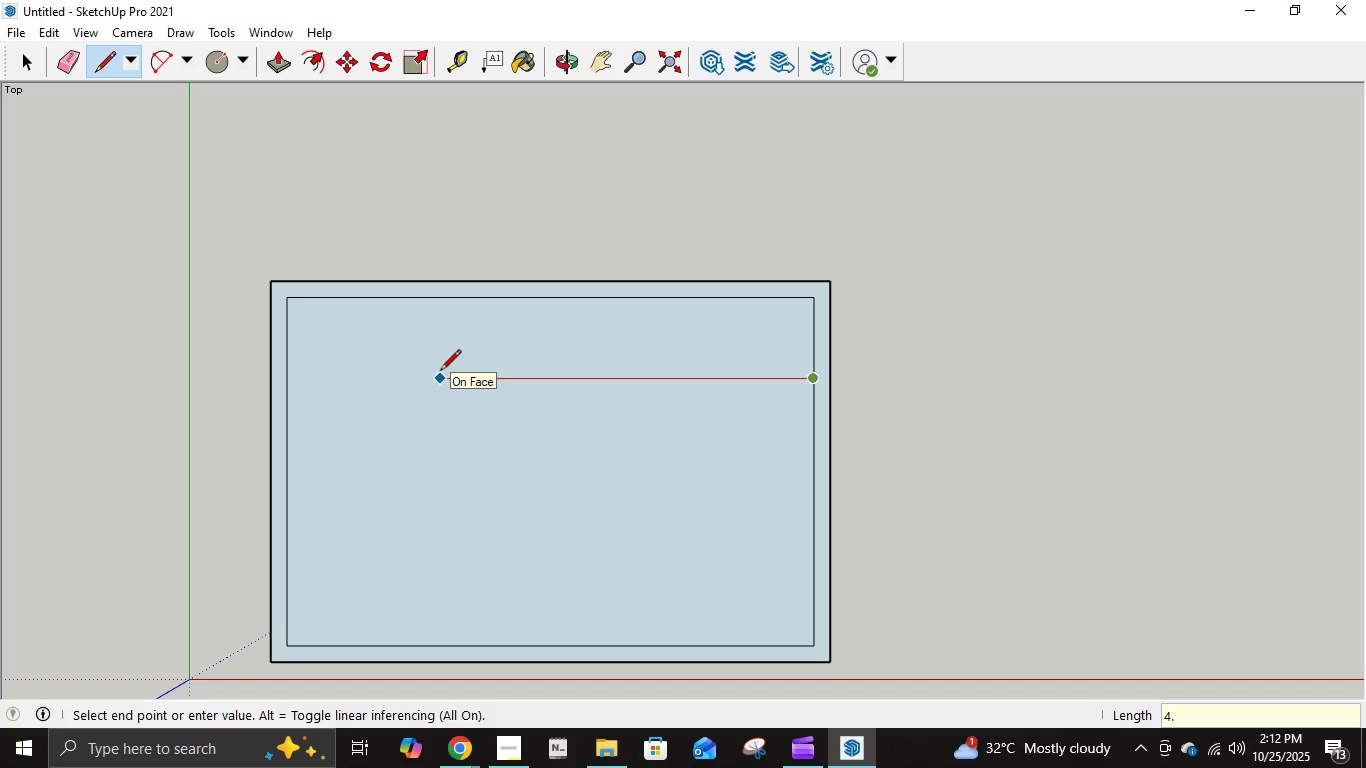 
key(NumpadDecimal)
 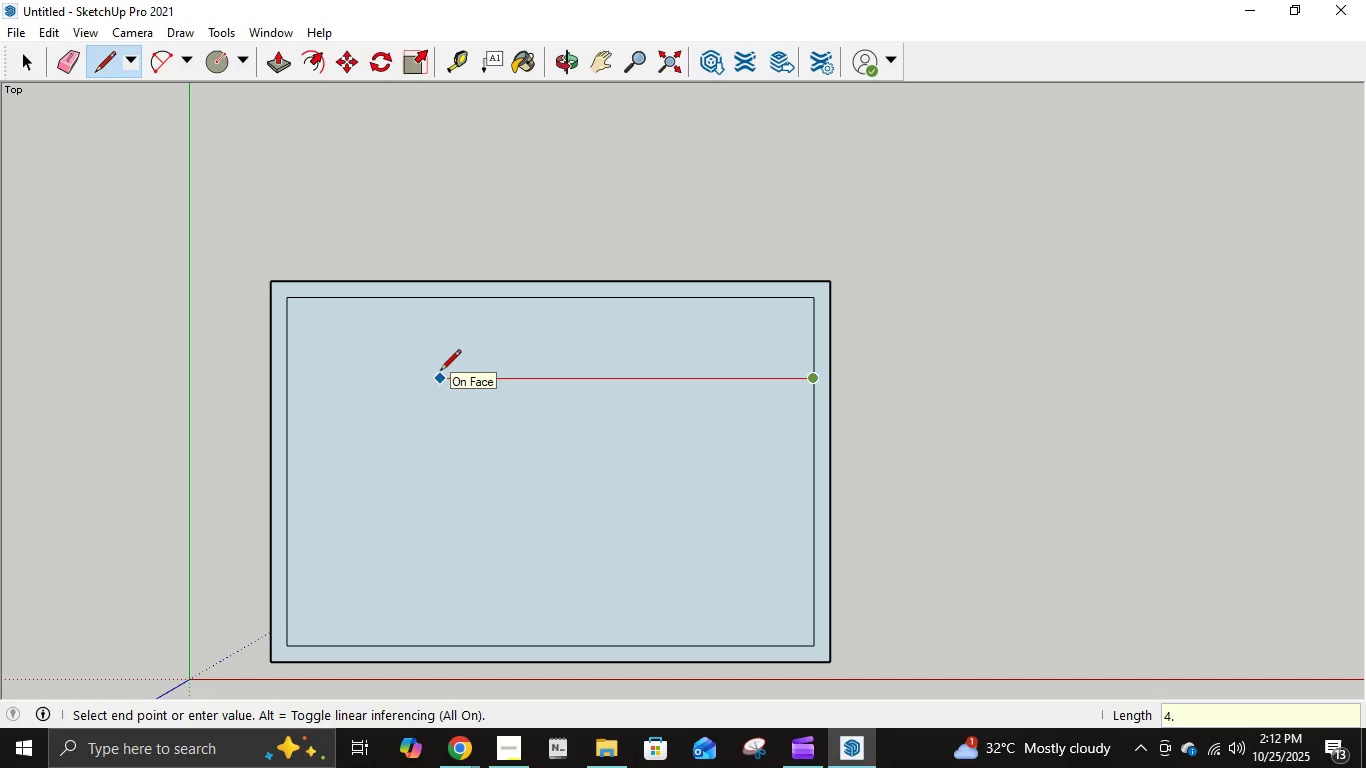 
key(Numpad5)
 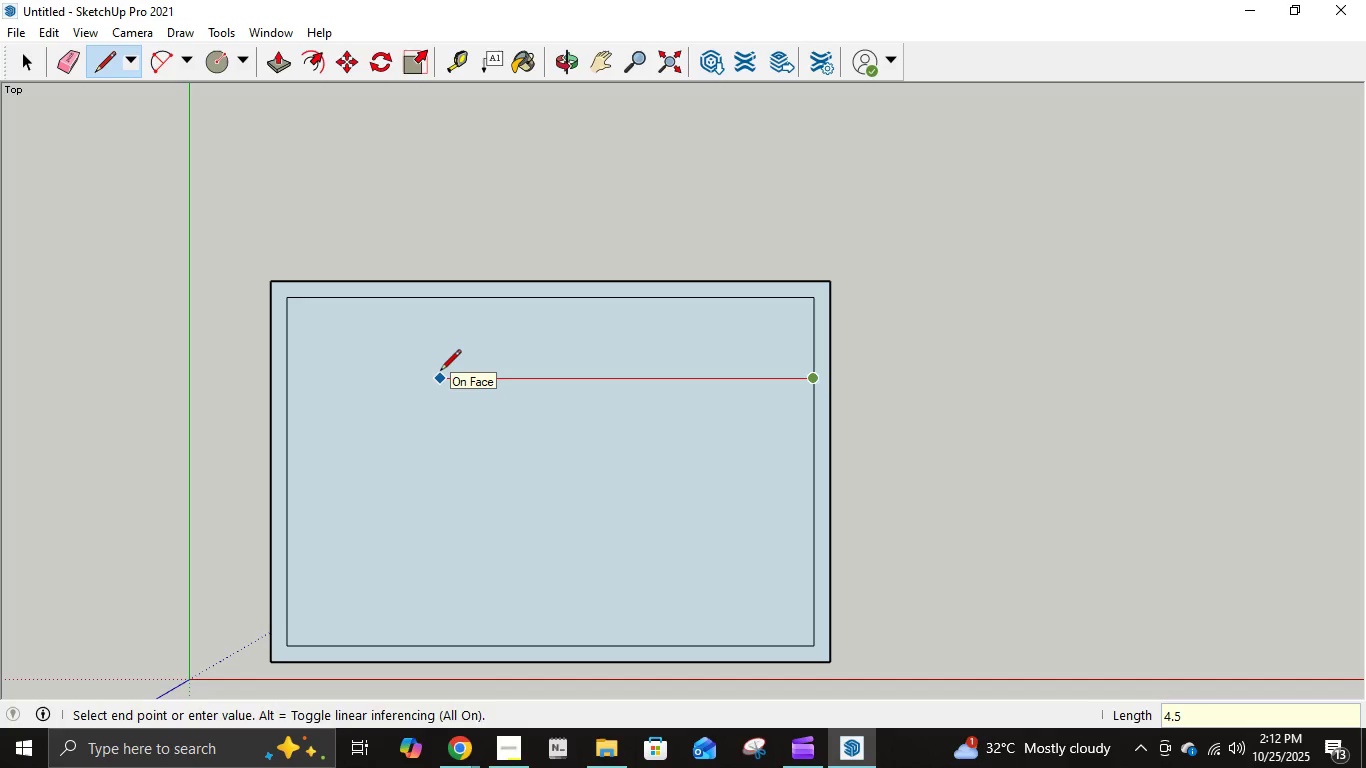 
key(NumpadEnter)
 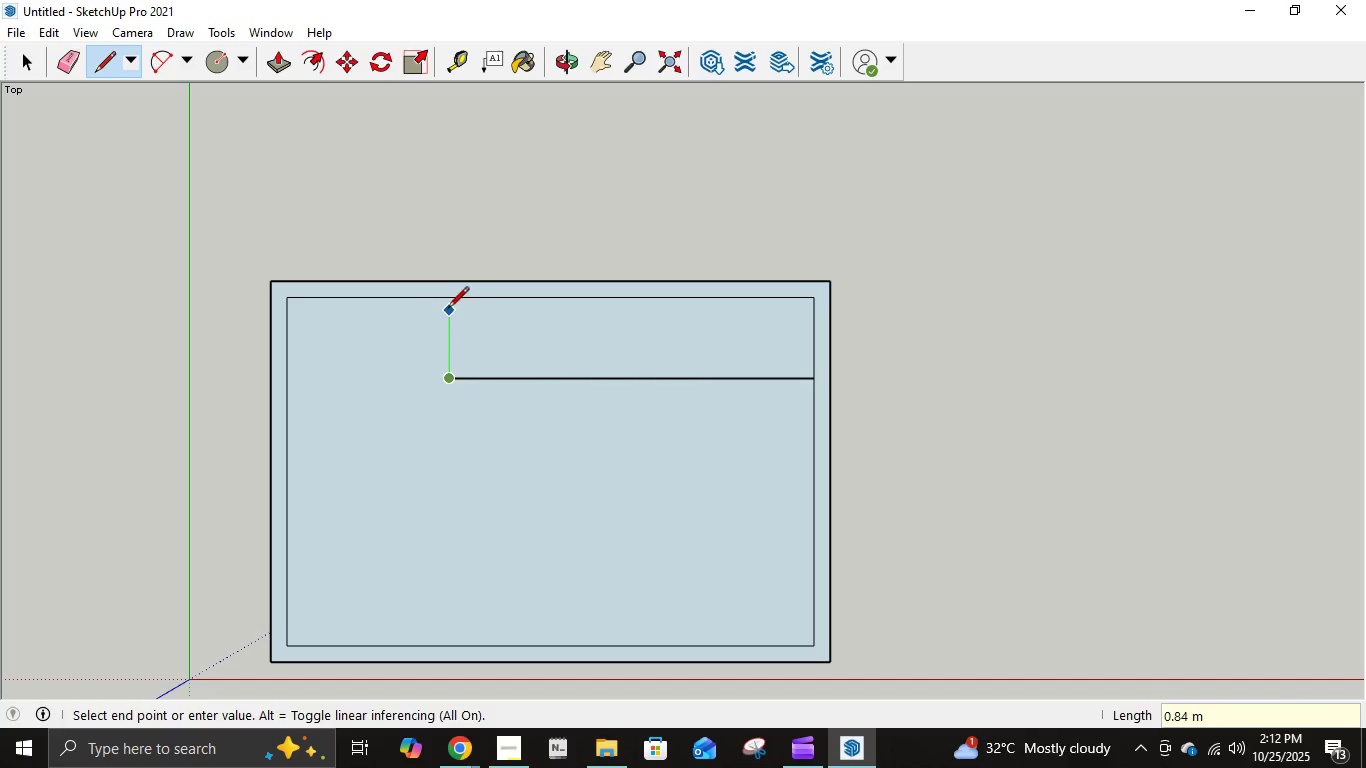 
left_click([449, 303])
 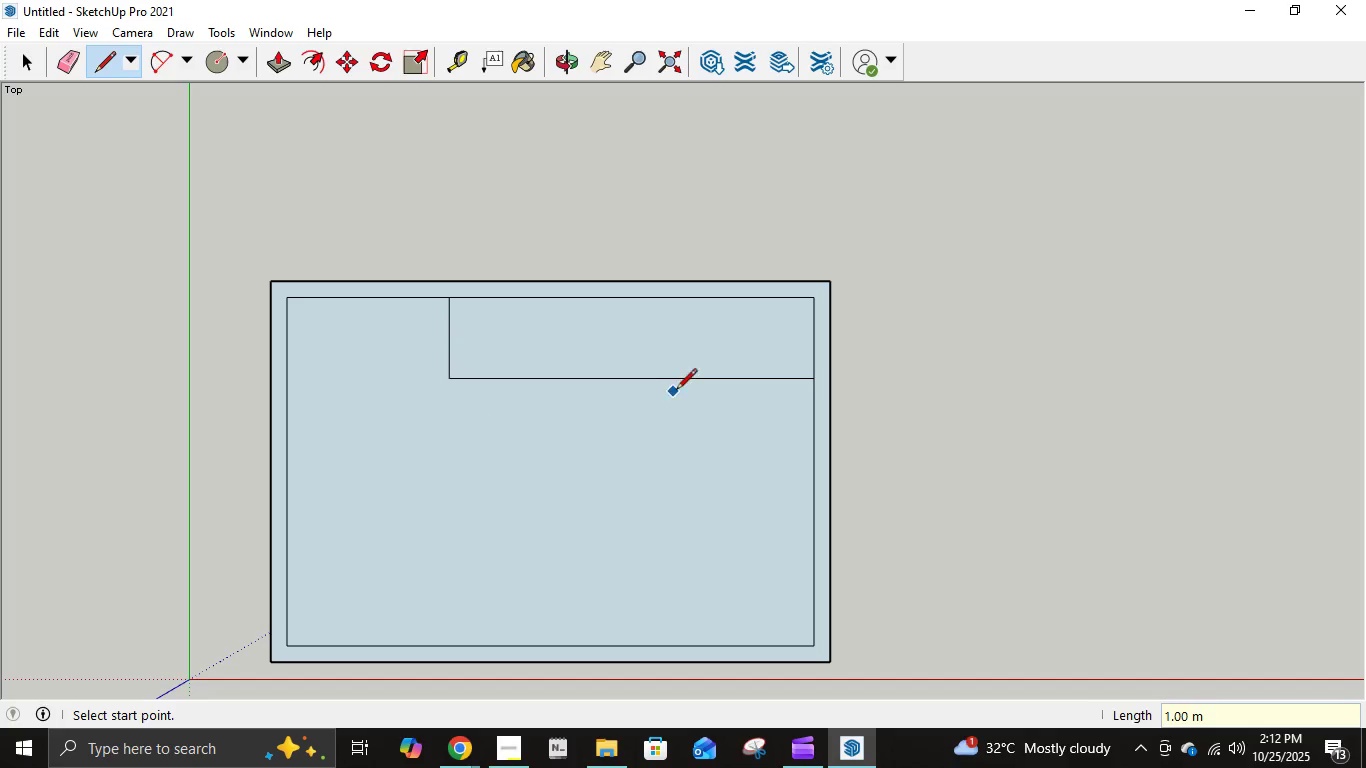 
mouse_move([698, 411])
 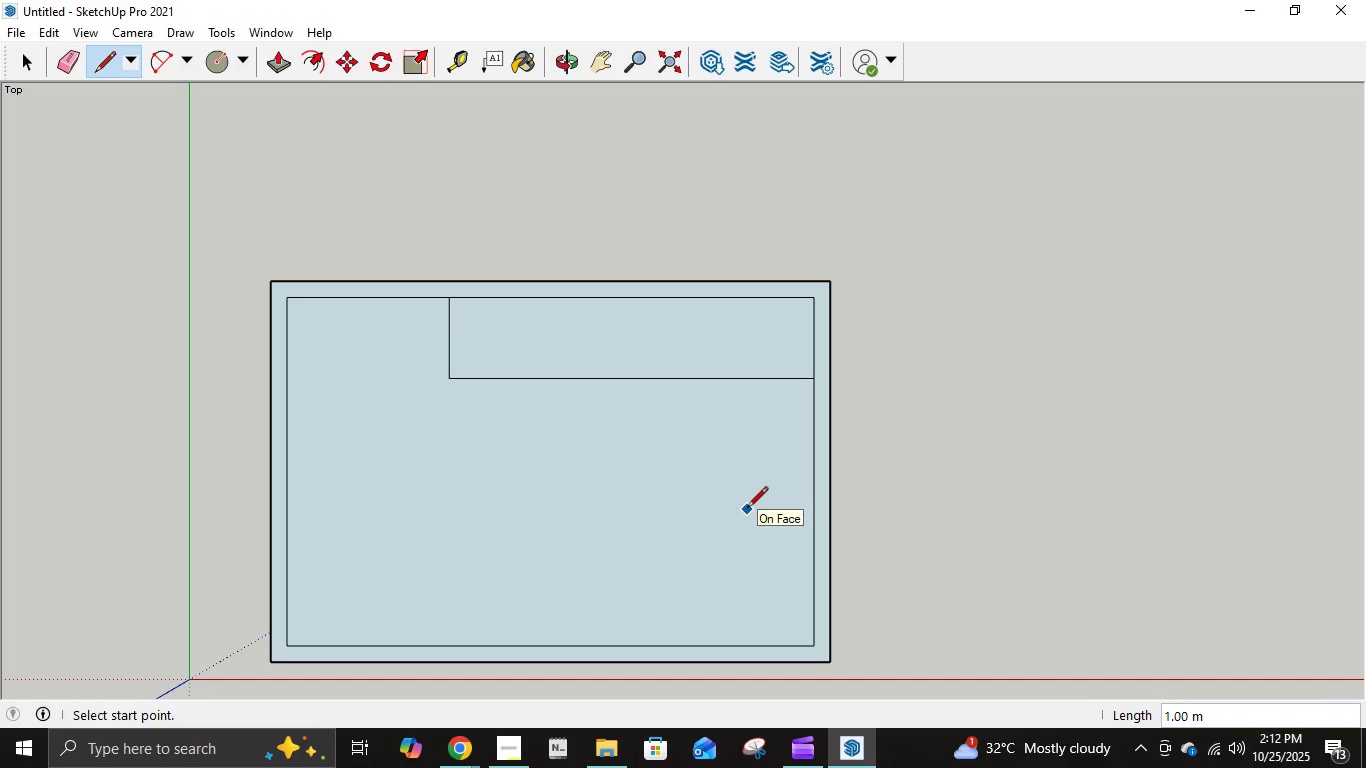 
wait(8.64)
 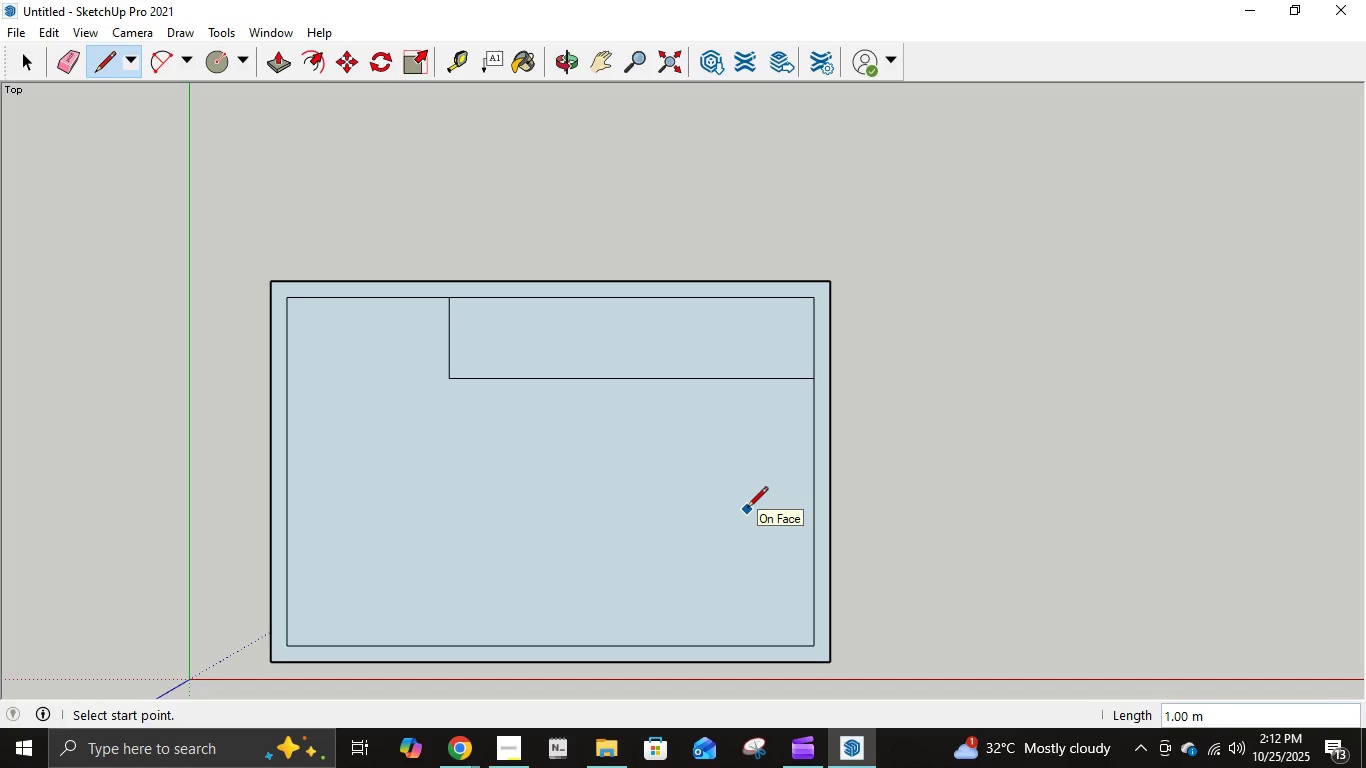 
key(Control+Z)
 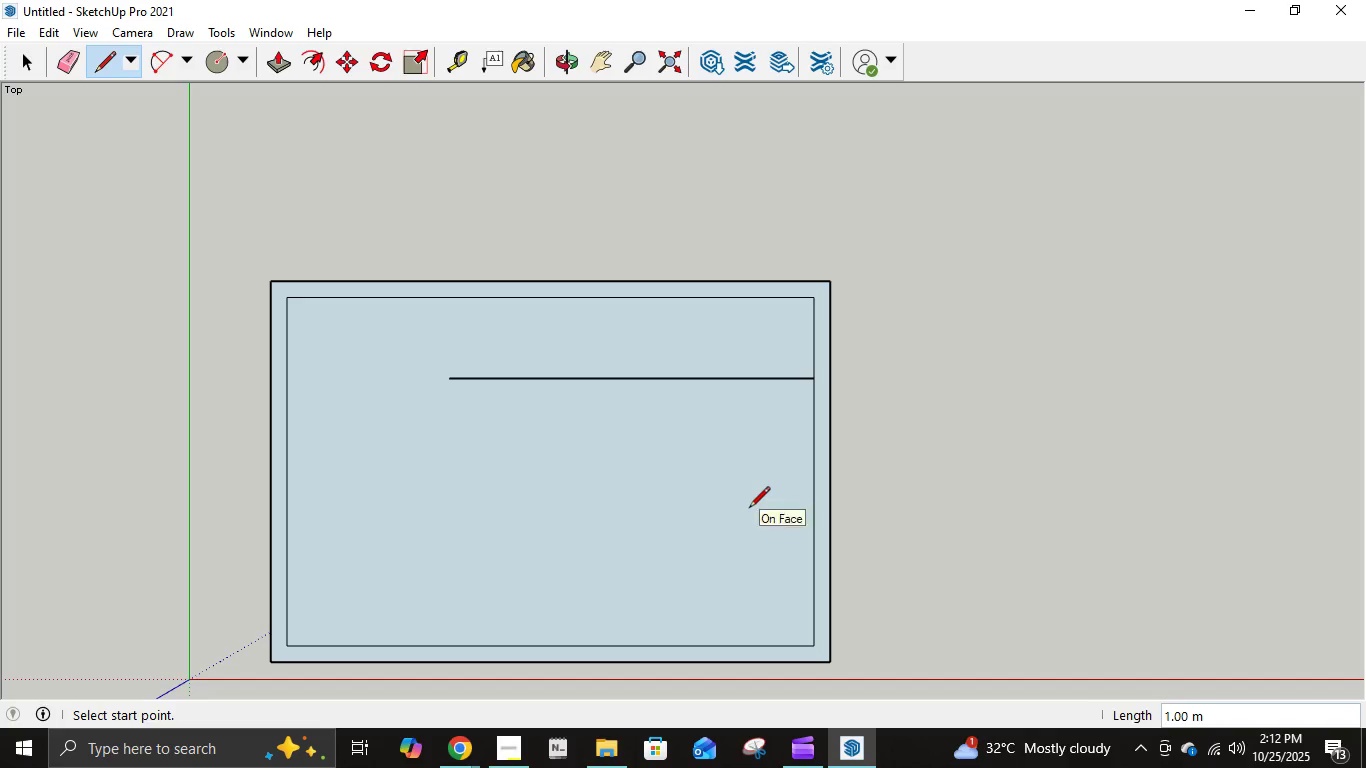 
key(Control+Z)
 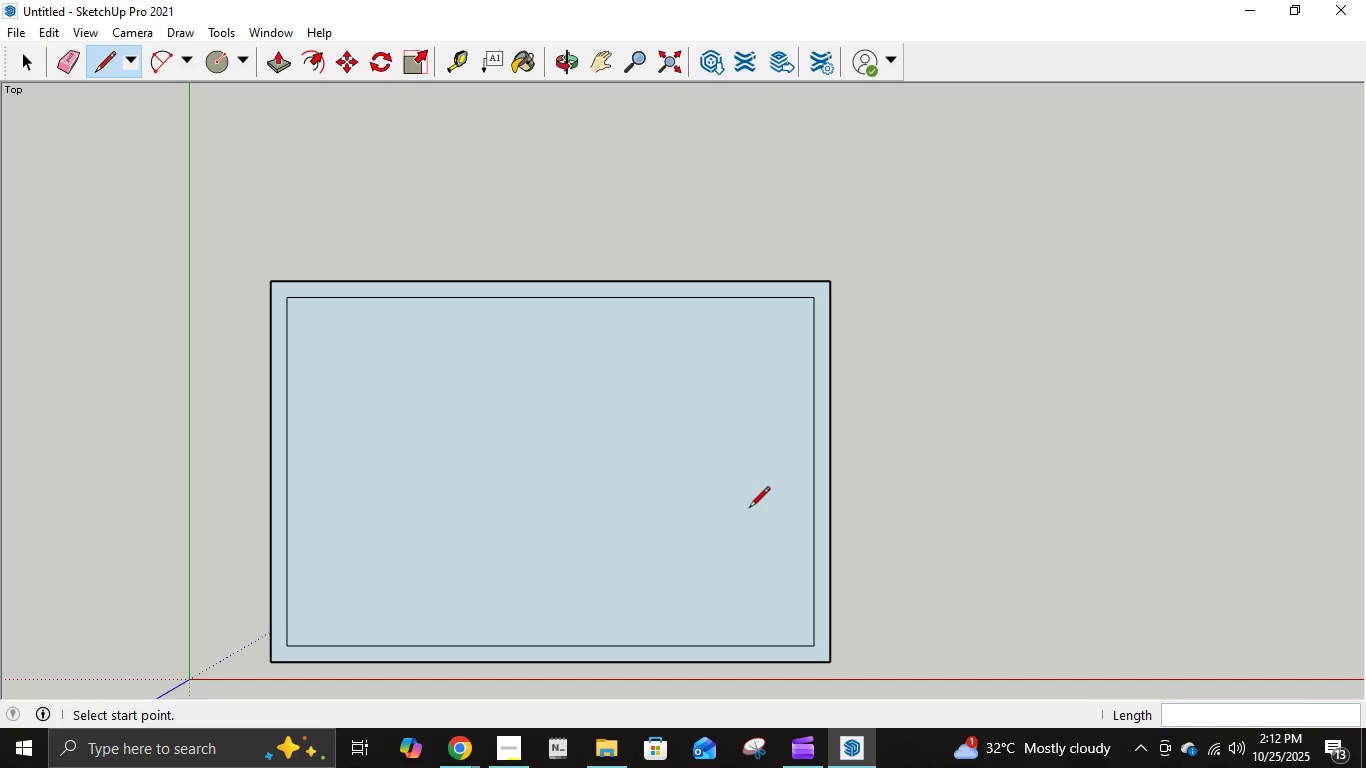 
key(Control+ControlLeft)
 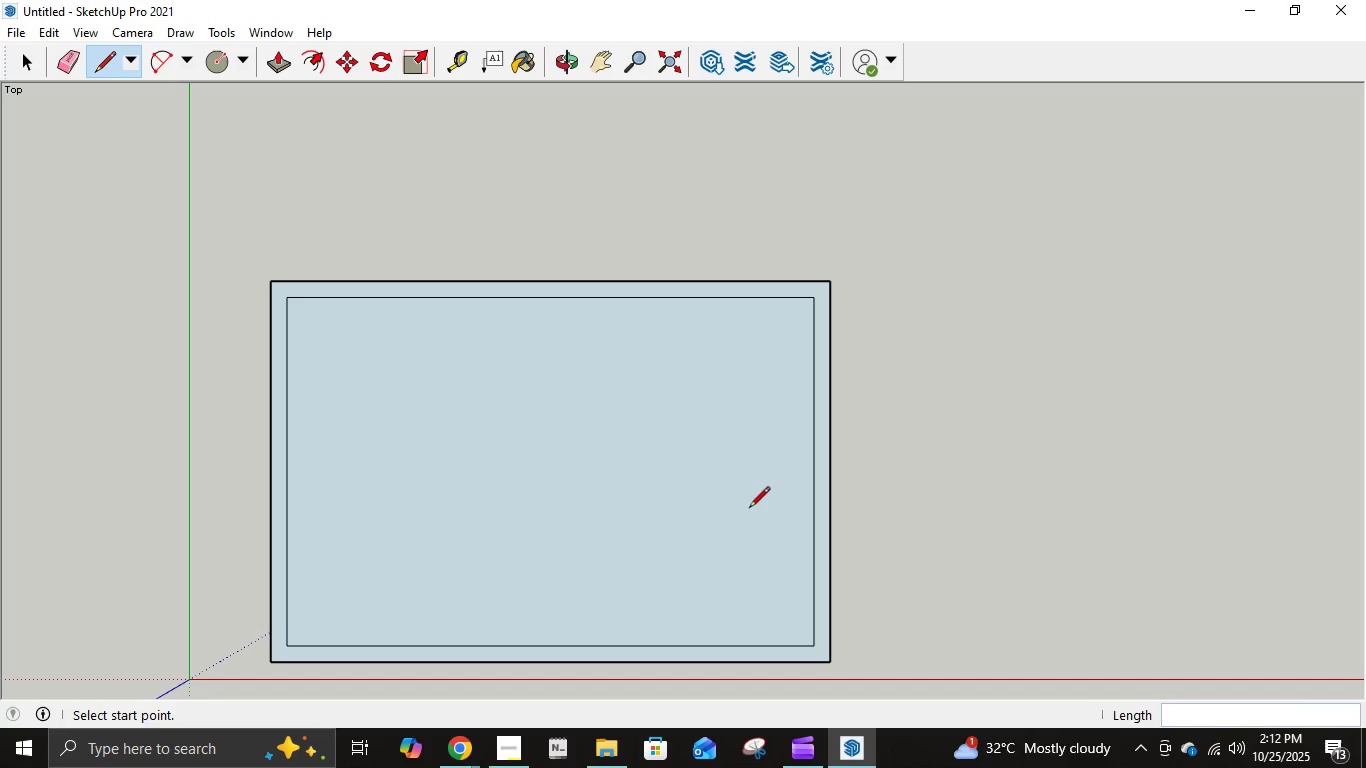 
key(Control+Z)
 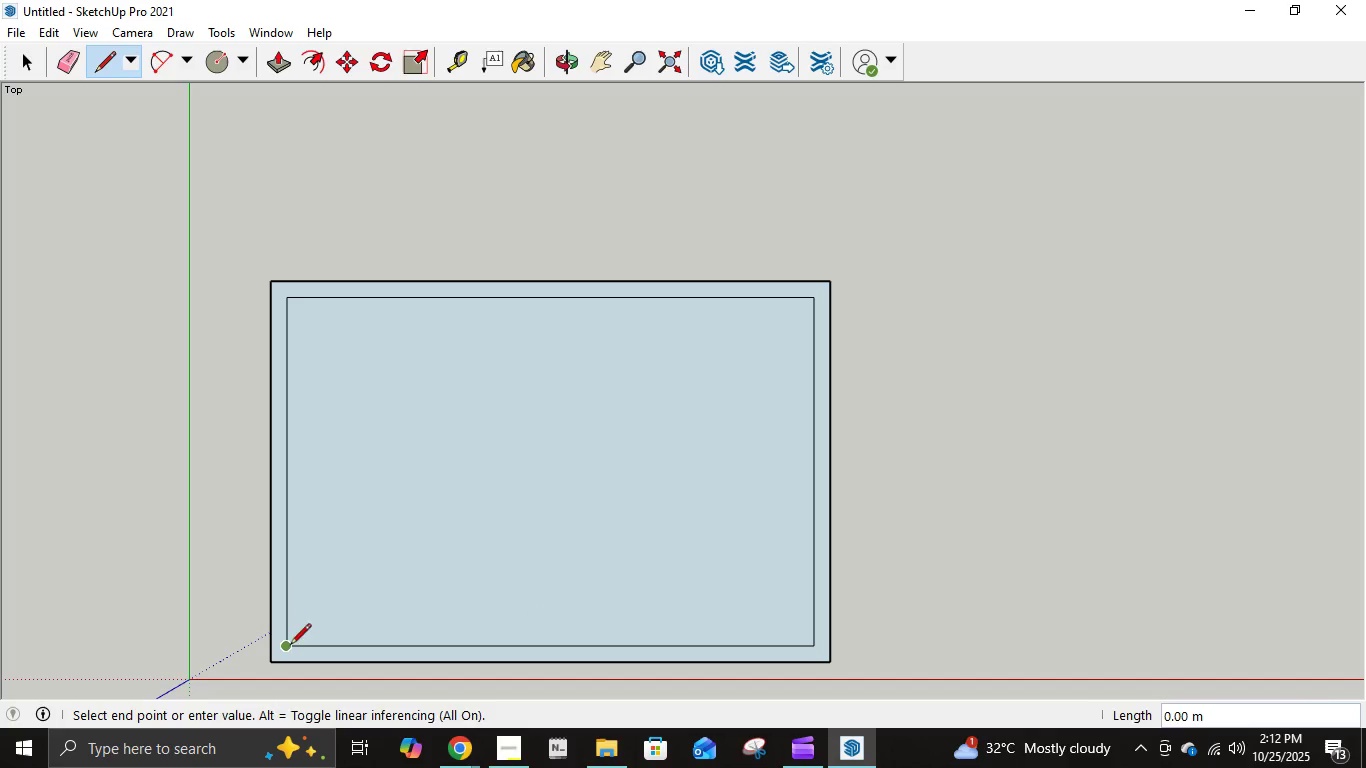 
wait(5.04)
 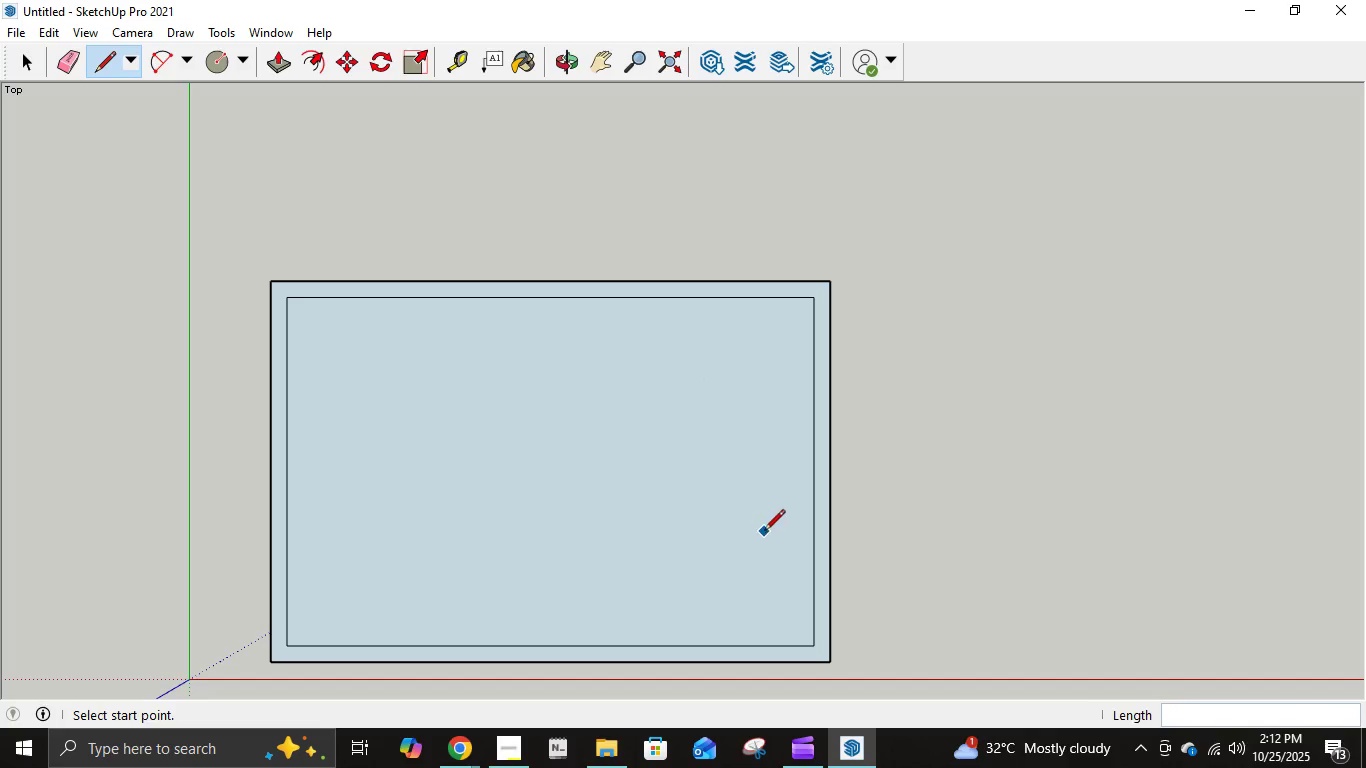 
key(Numpad1)
 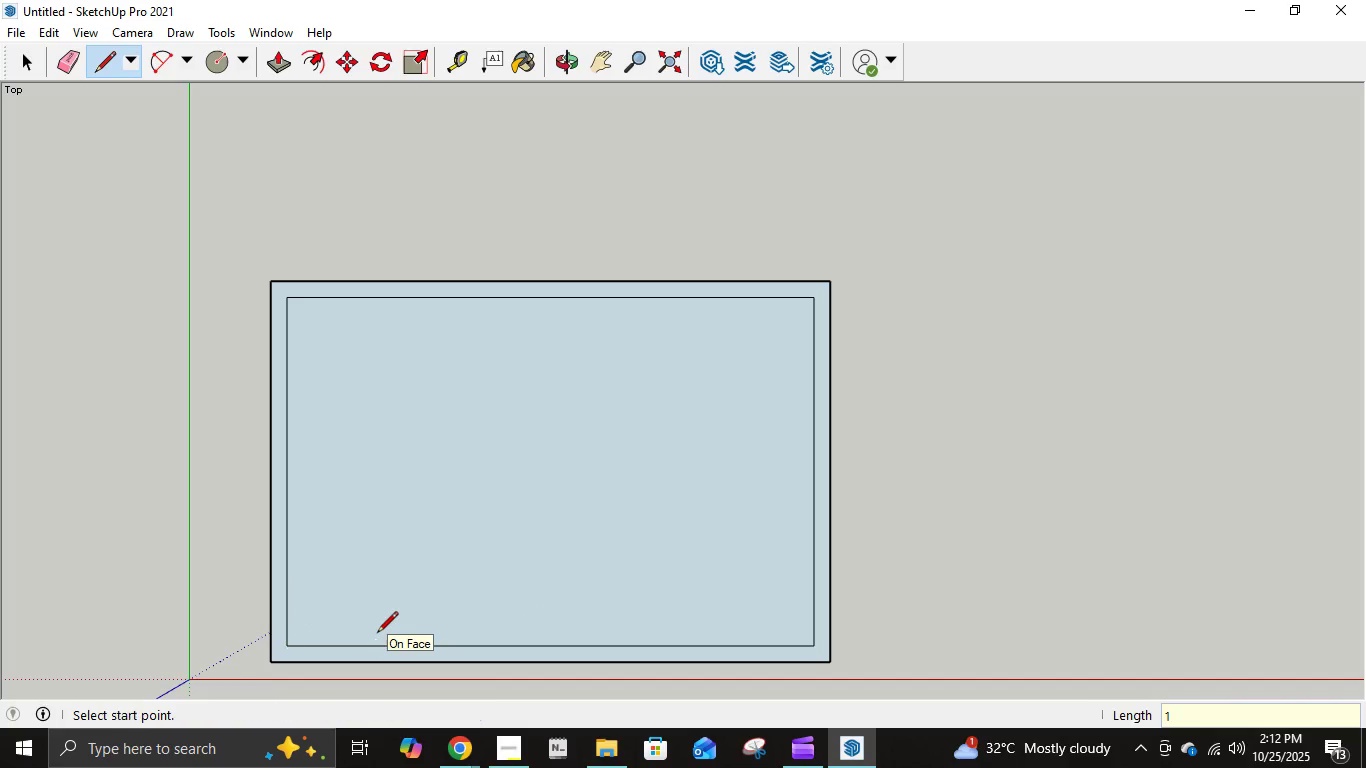 
key(NumpadEnter)
 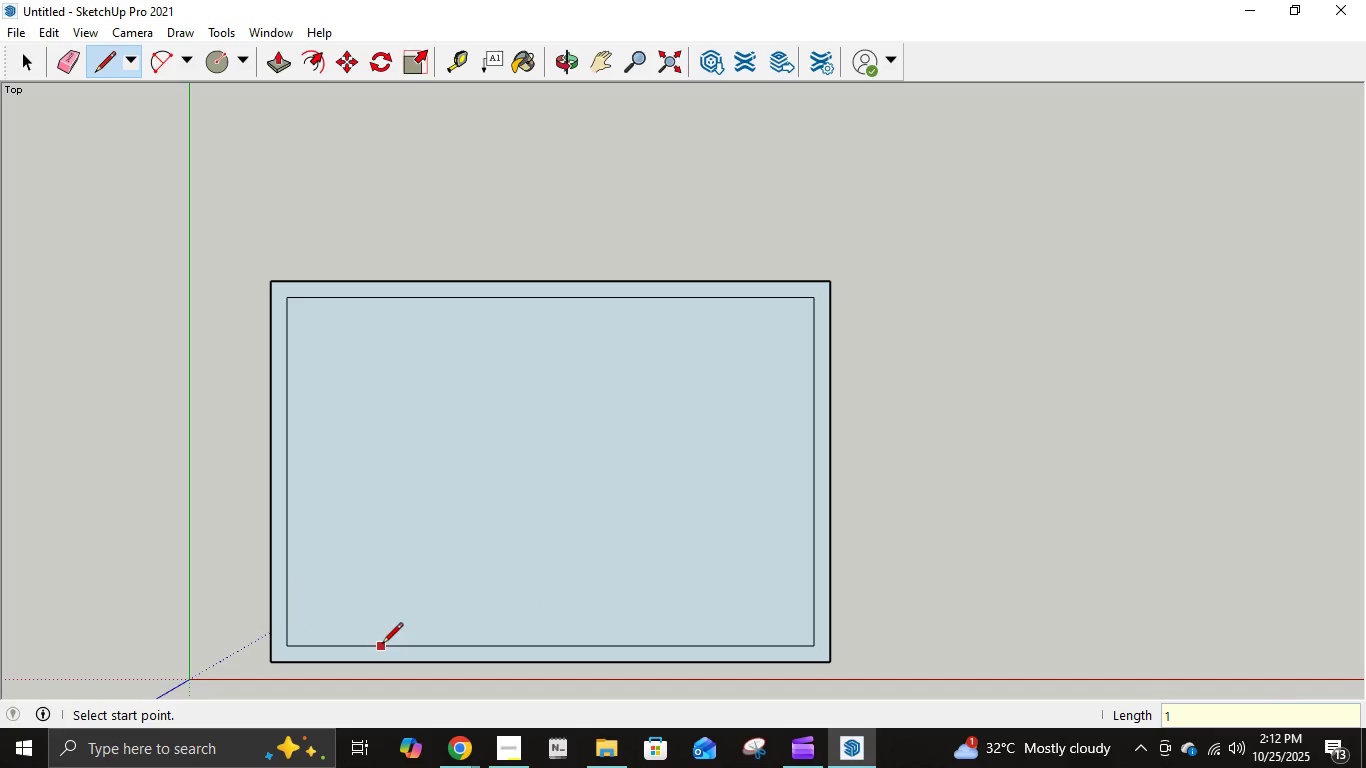 
left_click([371, 644])
 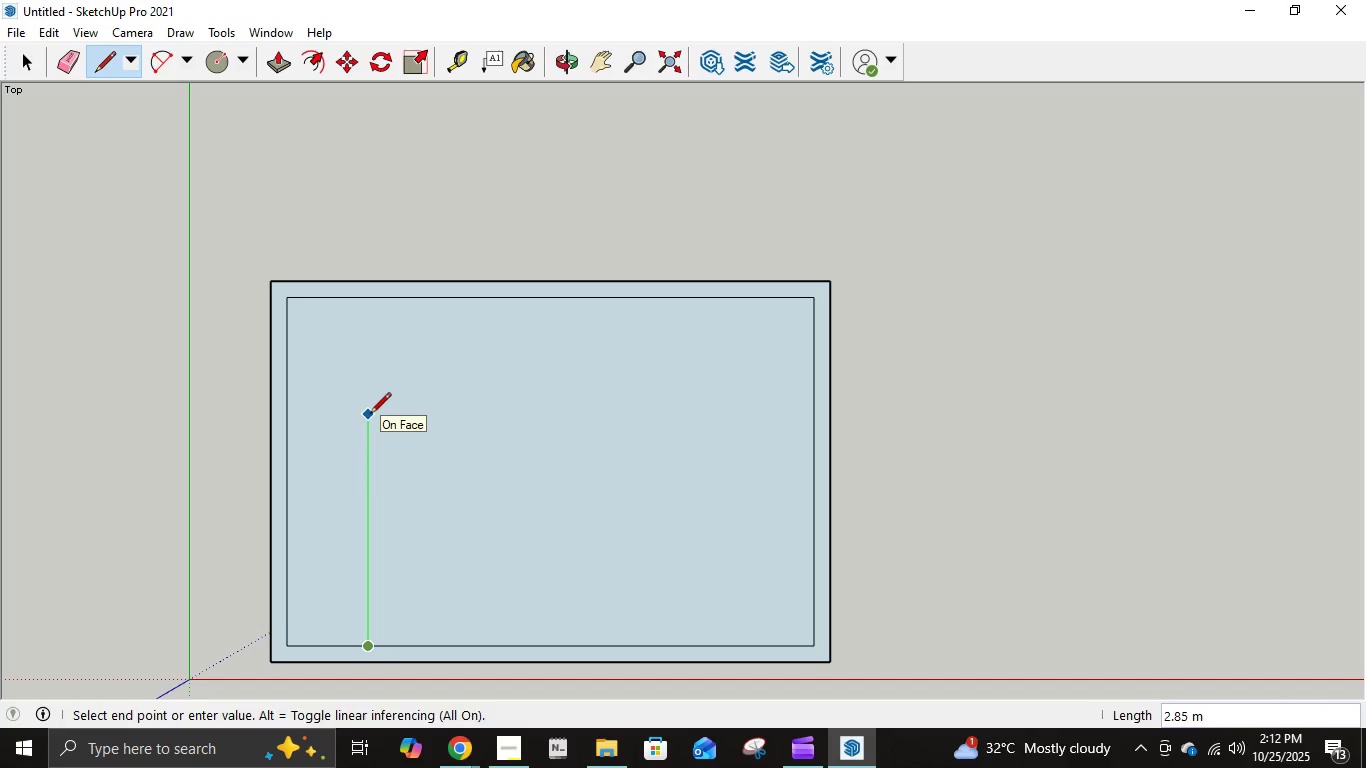 
wait(5.73)
 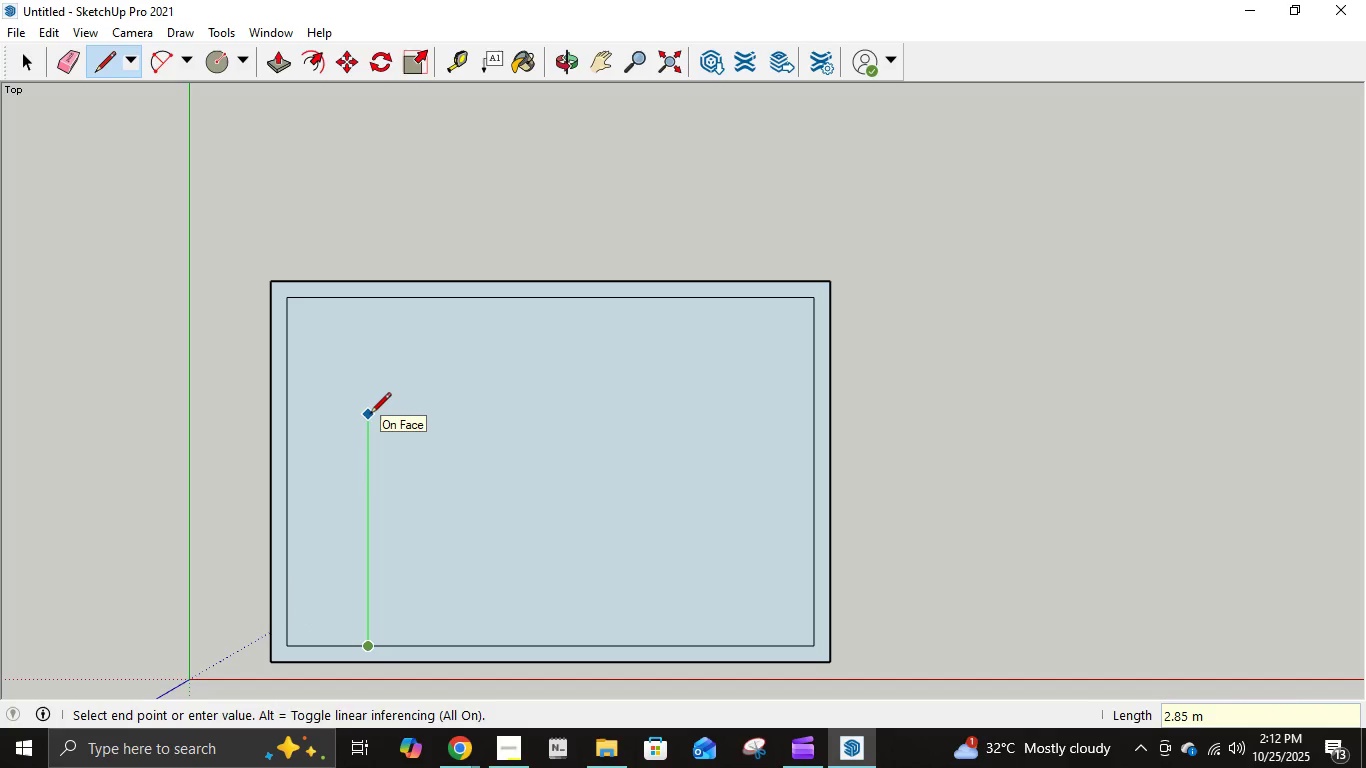 
key(Control+ControlLeft)
 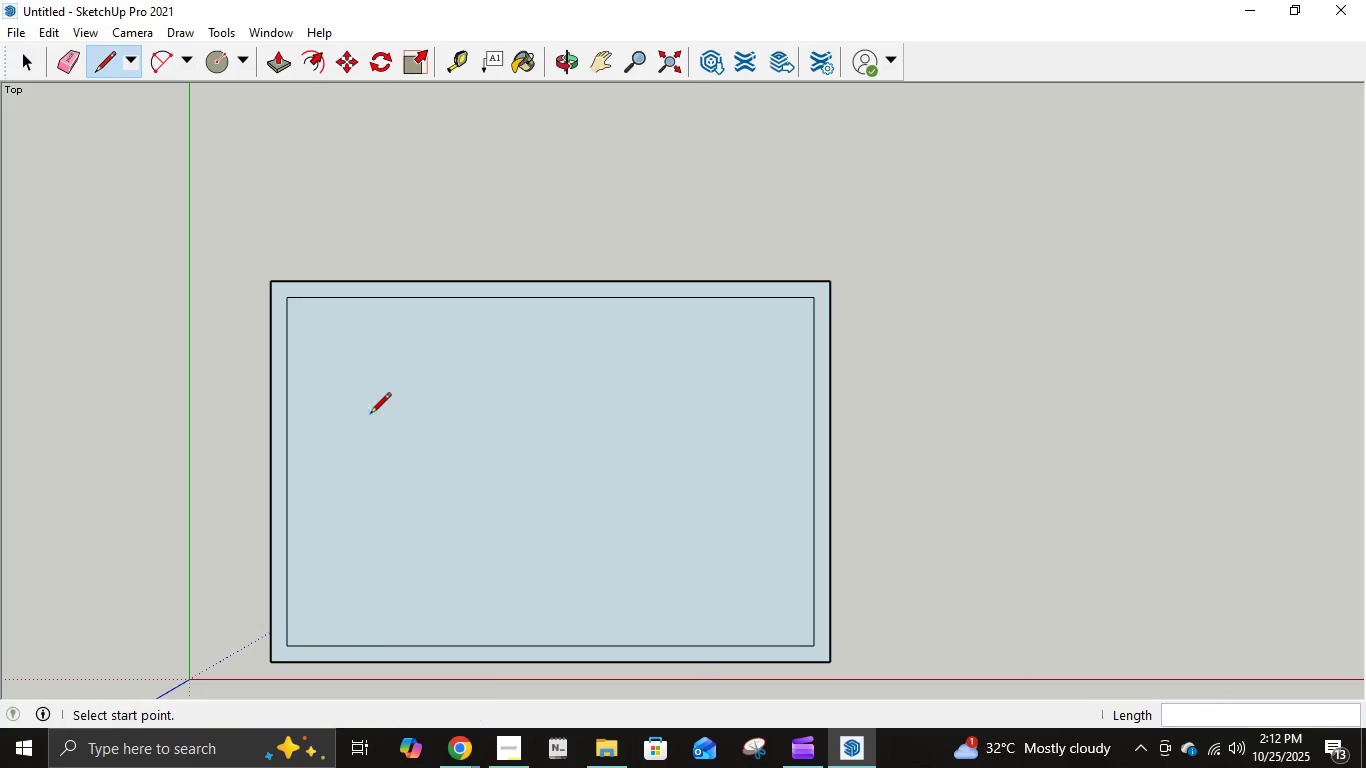 
key(Control+Z)
 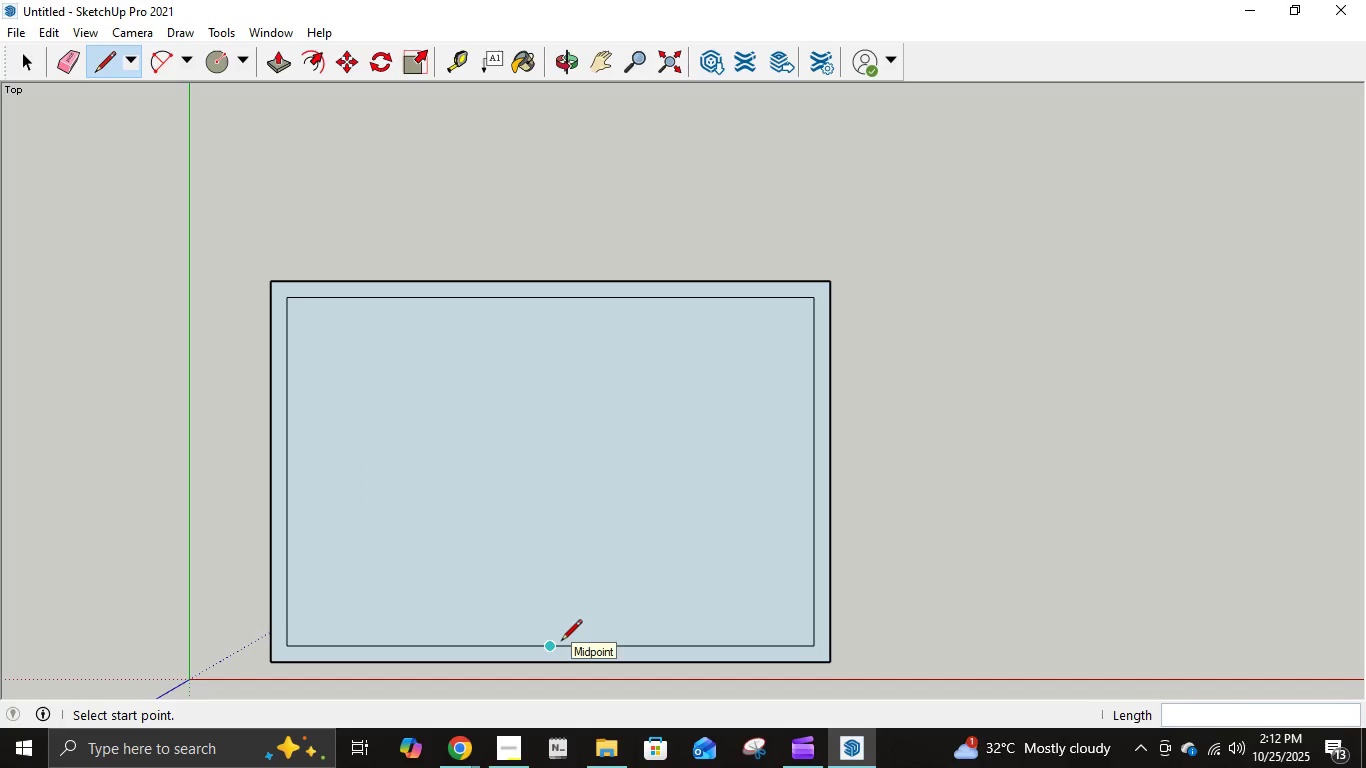 
left_click([561, 642])
 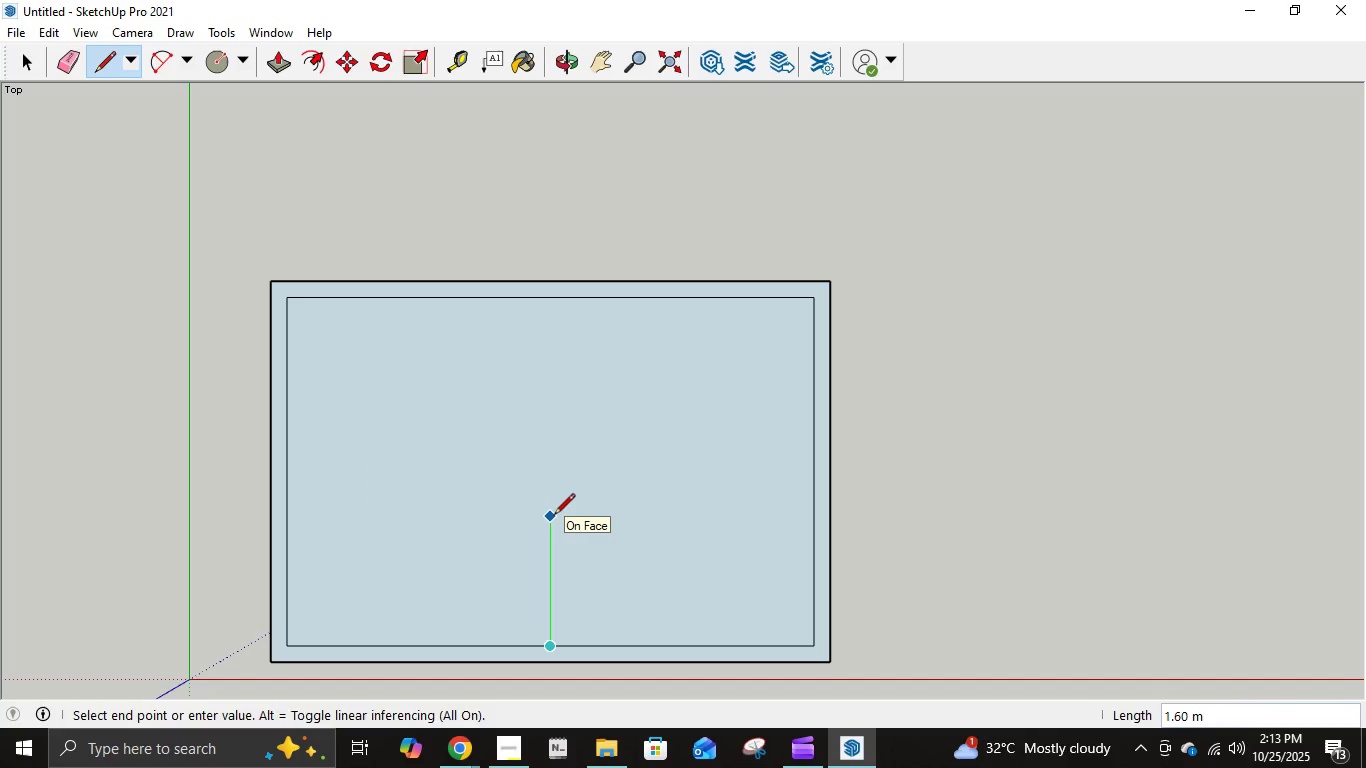 
key(Numpad2)
 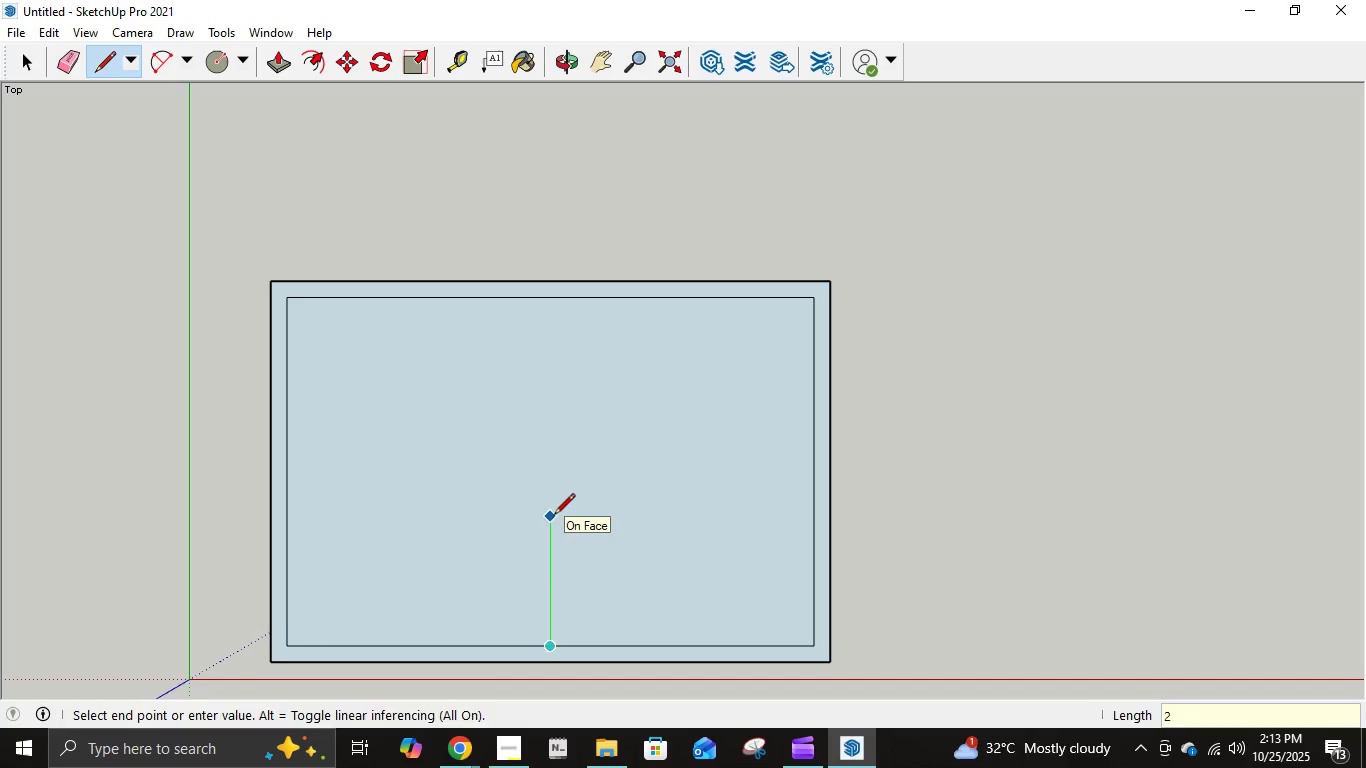 
key(NumpadEnter)
 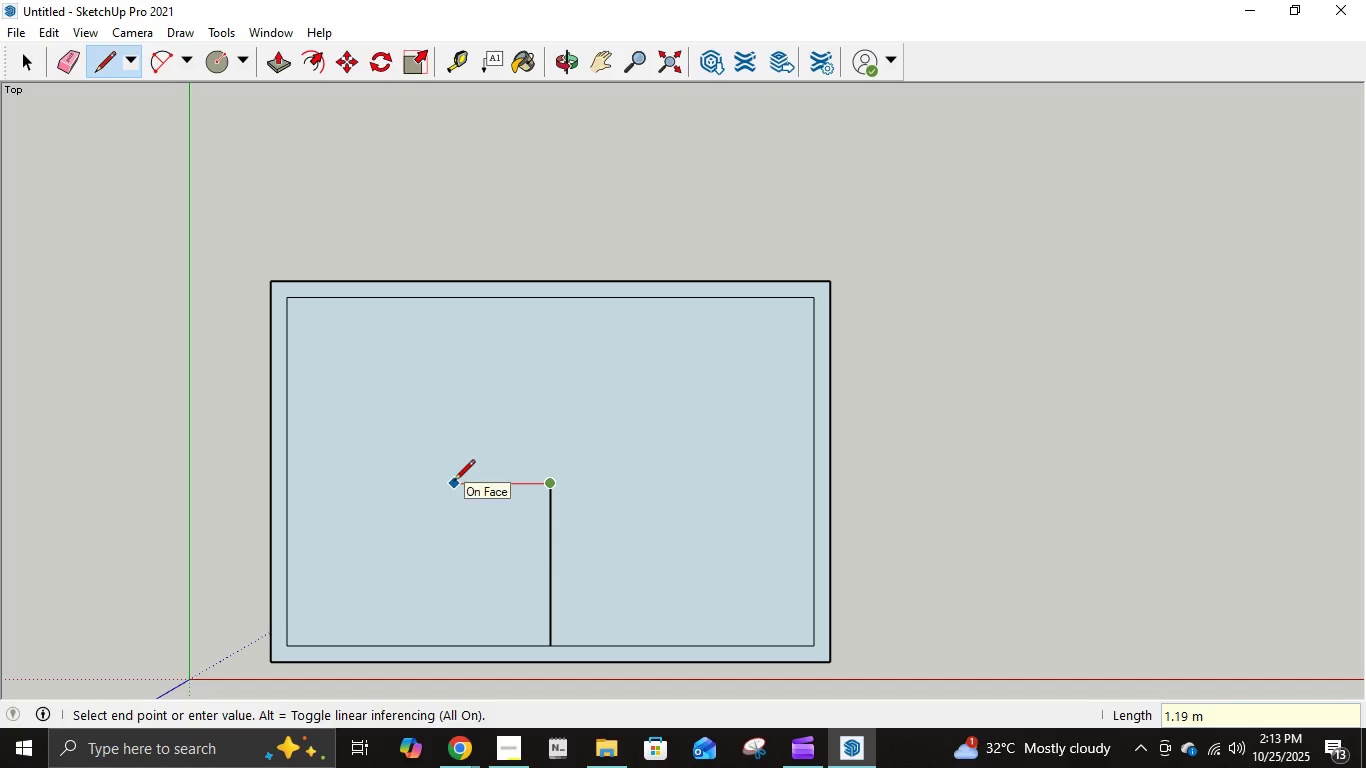 
key(Numpad1)
 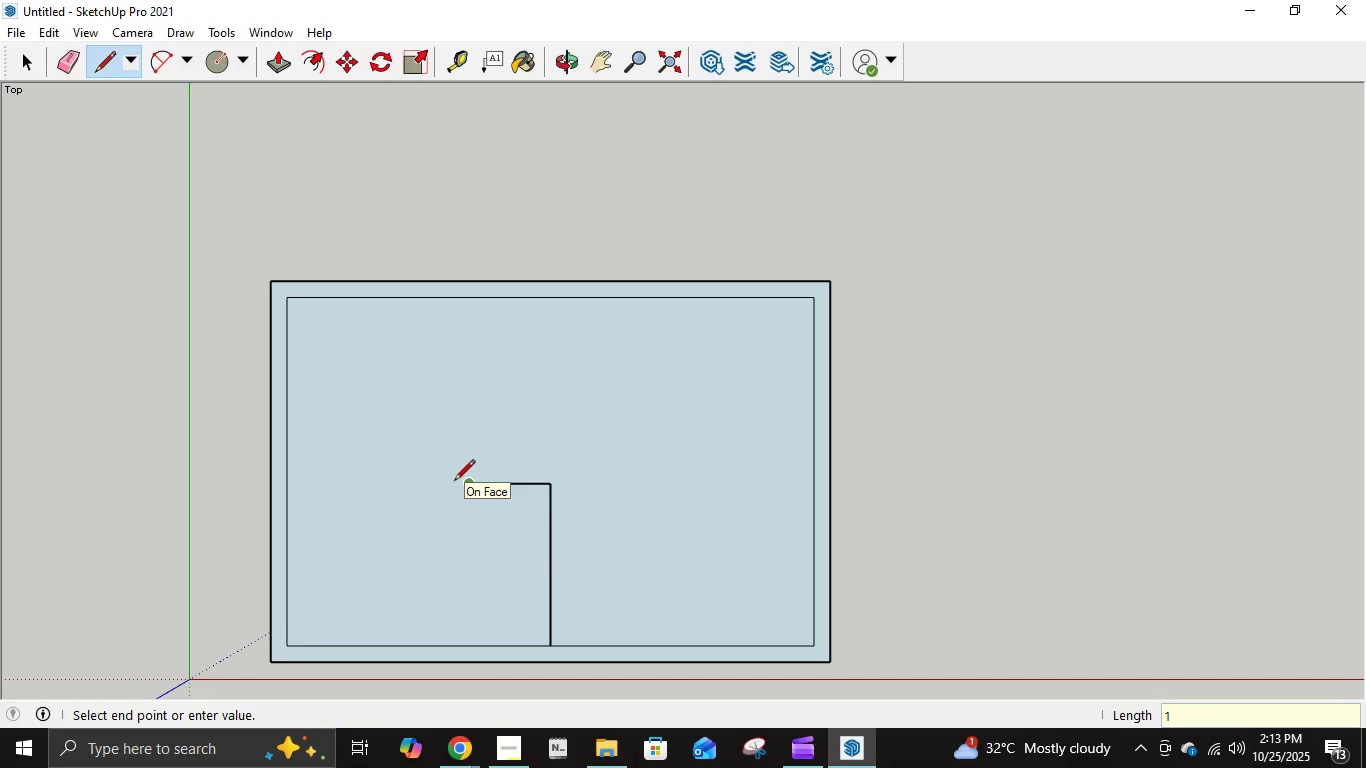 
key(NumpadEnter)
 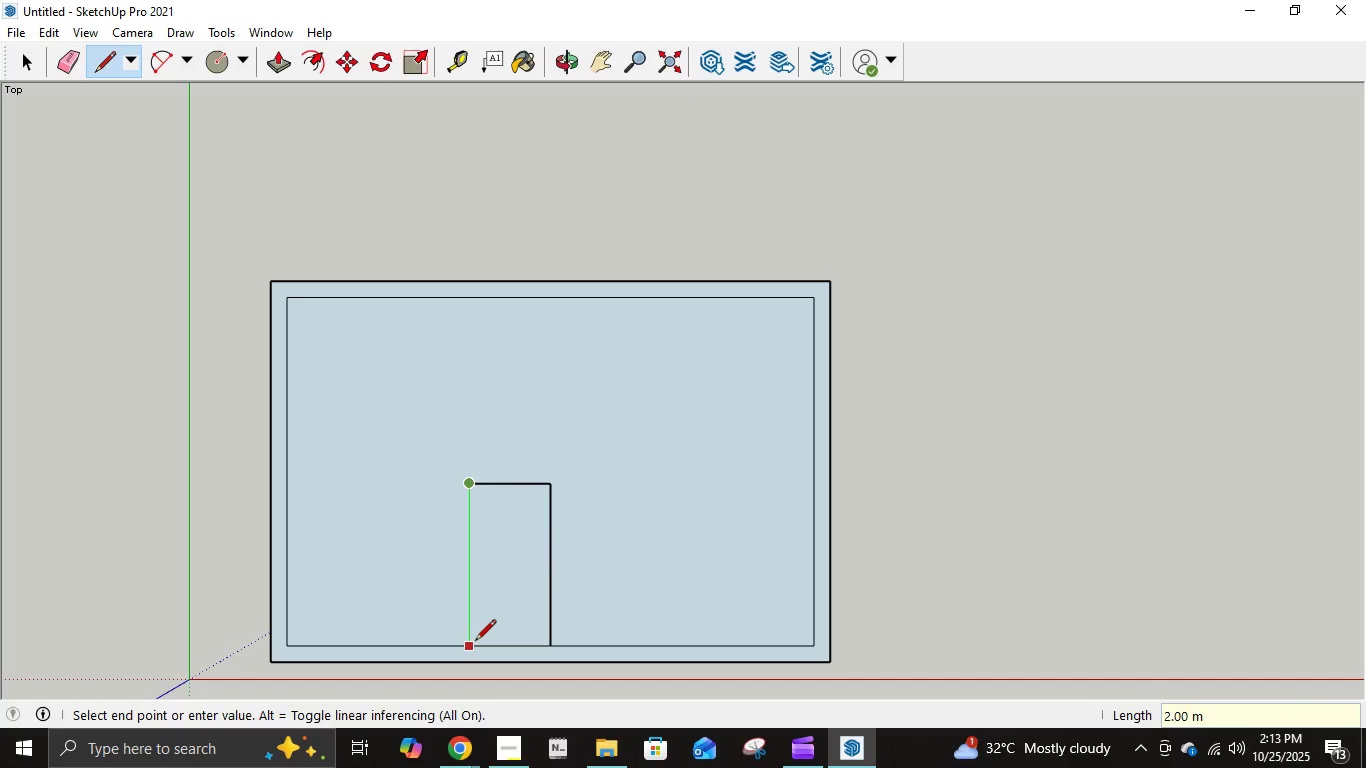 
left_click([475, 644])
 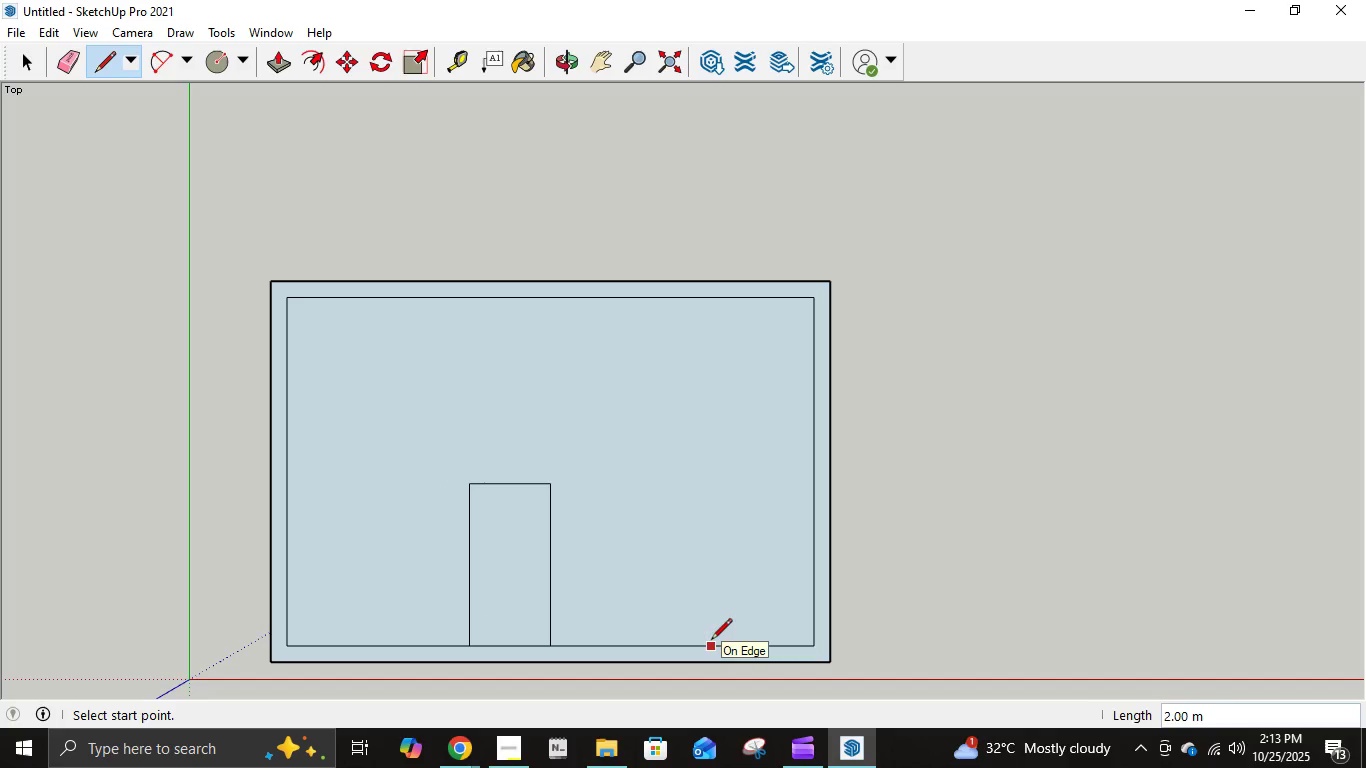 
wait(5.06)
 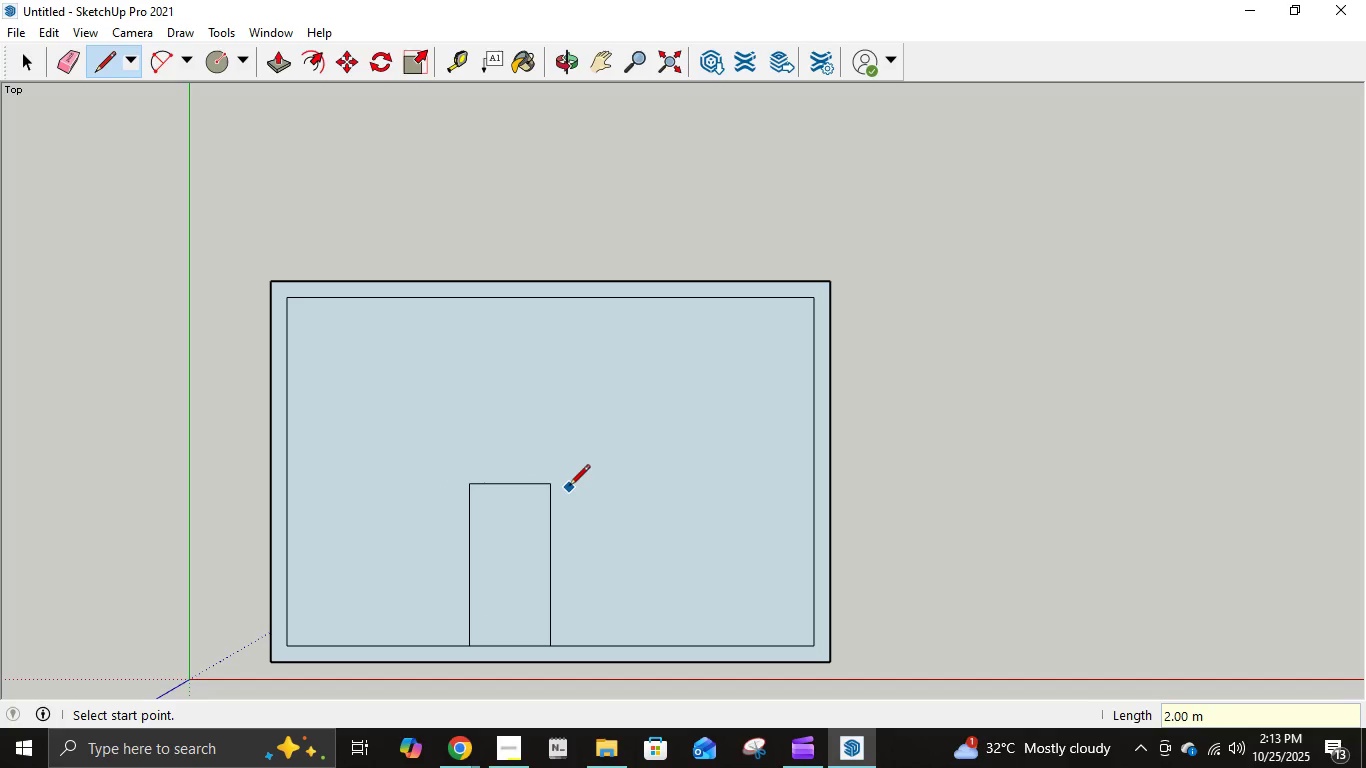 
left_click([817, 644])
 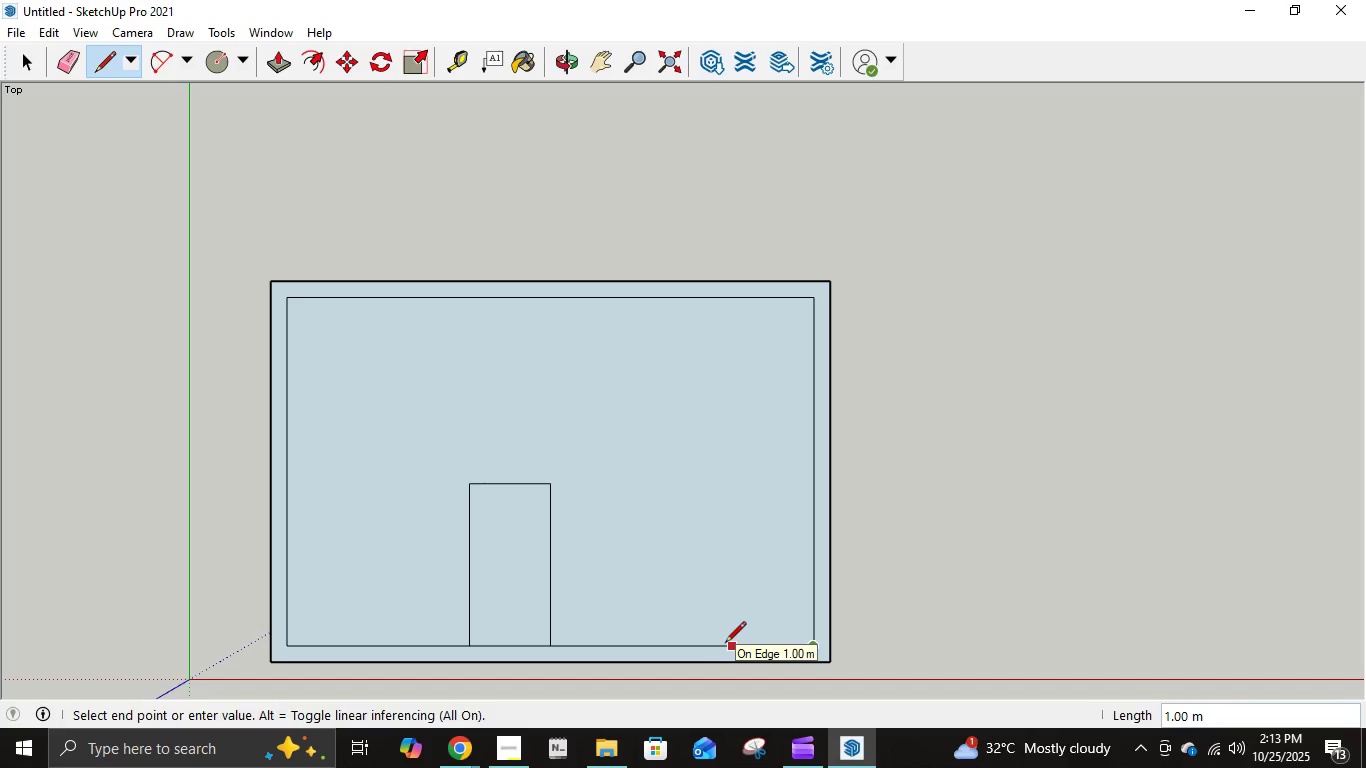 
key(Numpad1)
 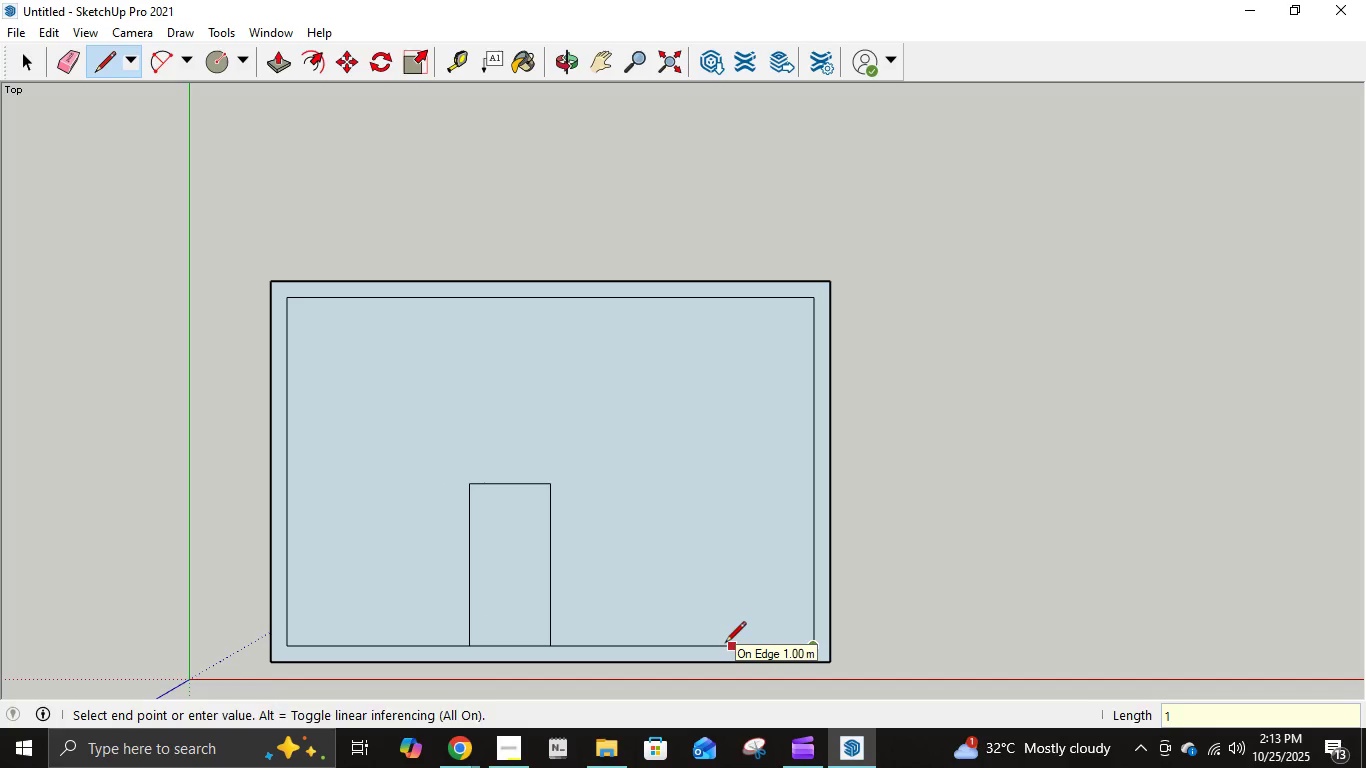 
key(NumpadEnter)
 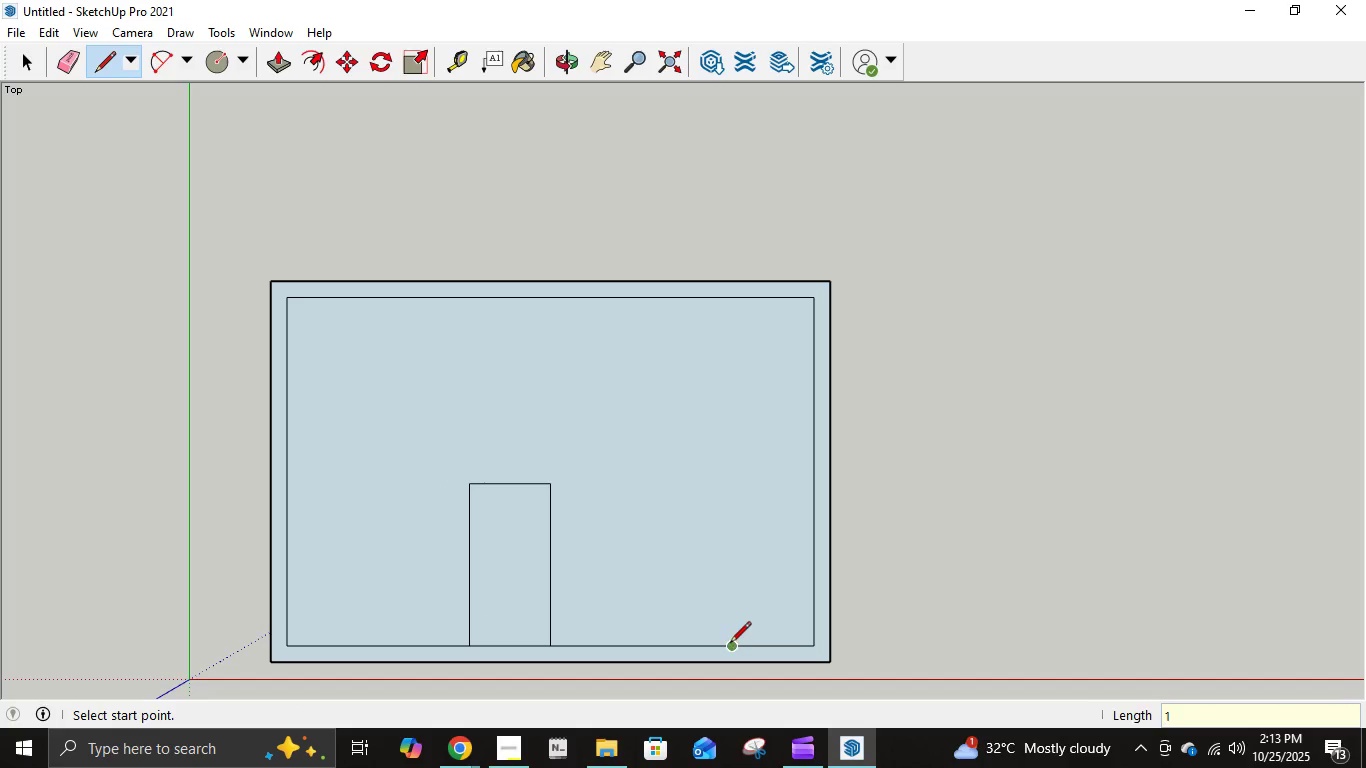 
left_click([731, 644])
 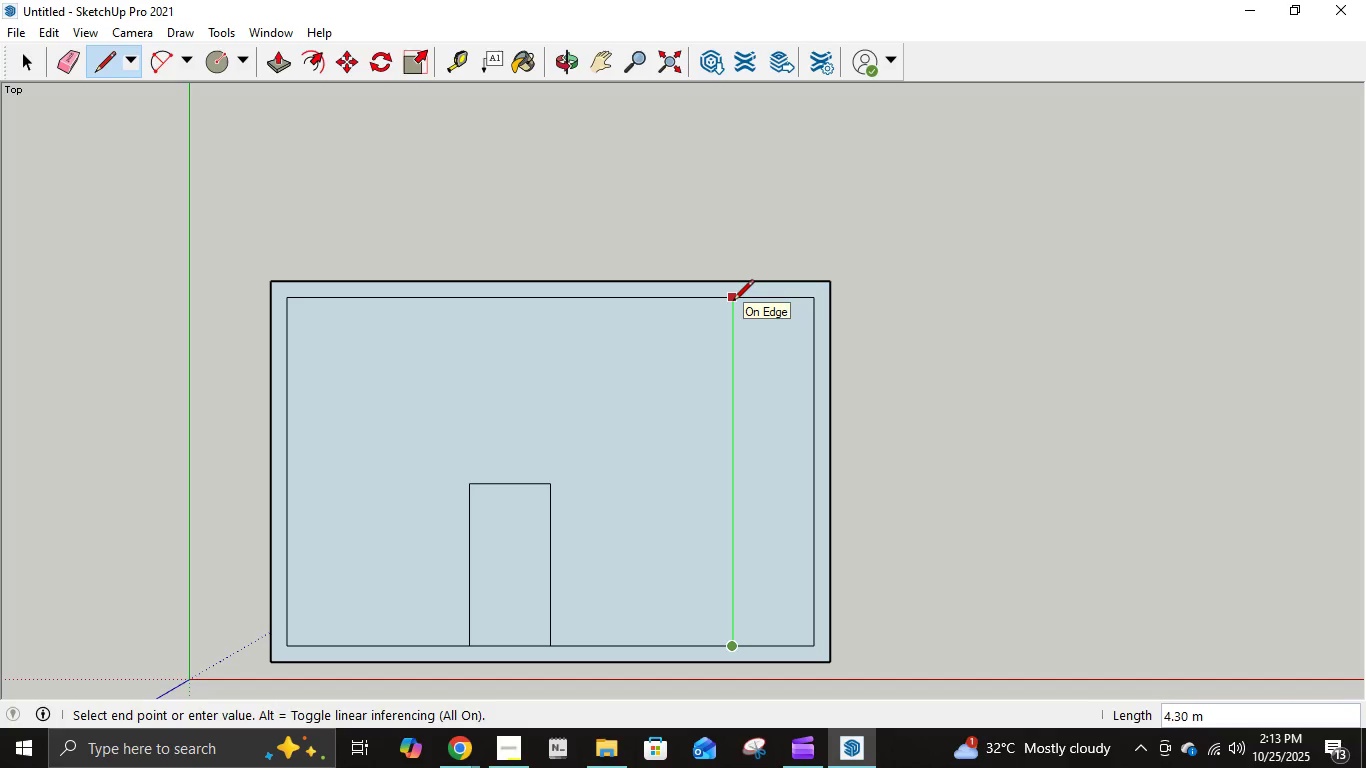 
wait(6.74)
 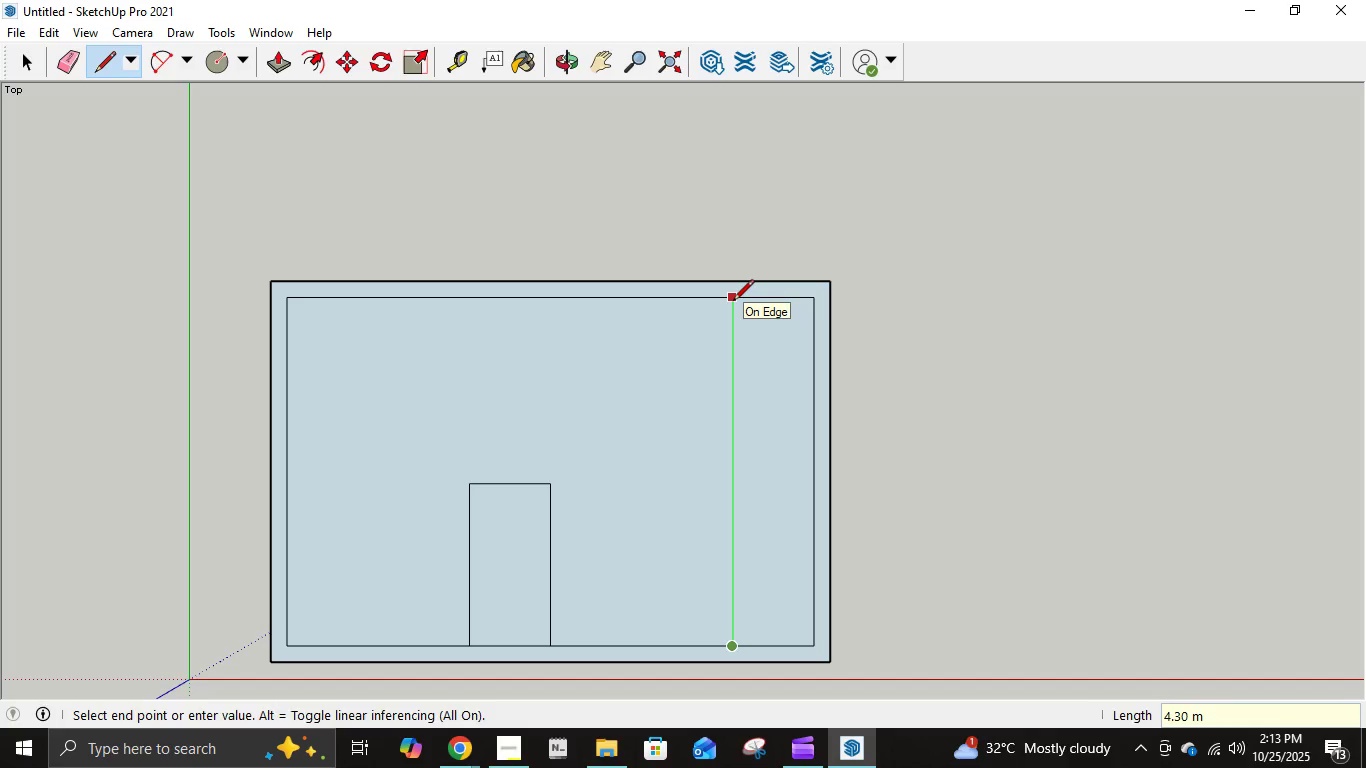 
key(Numpad4)
 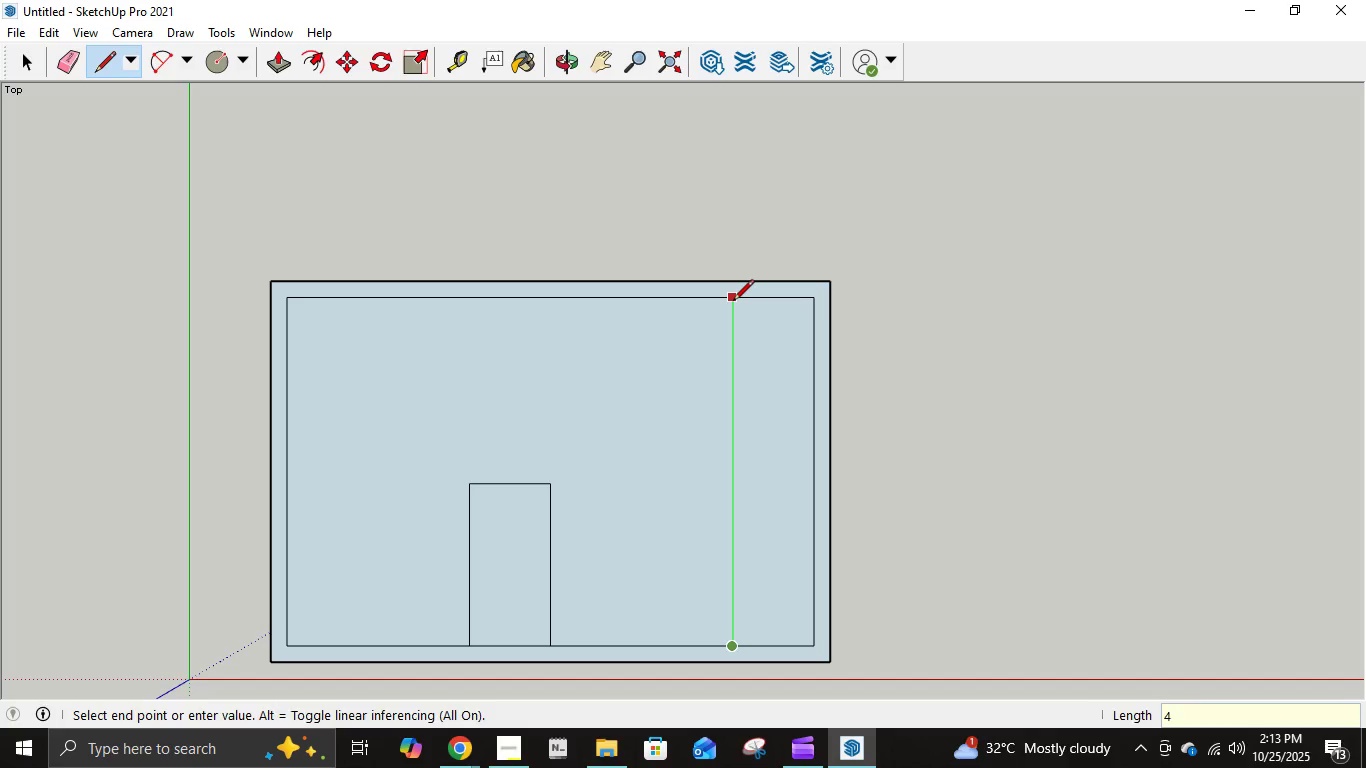 
key(NumpadDecimal)
 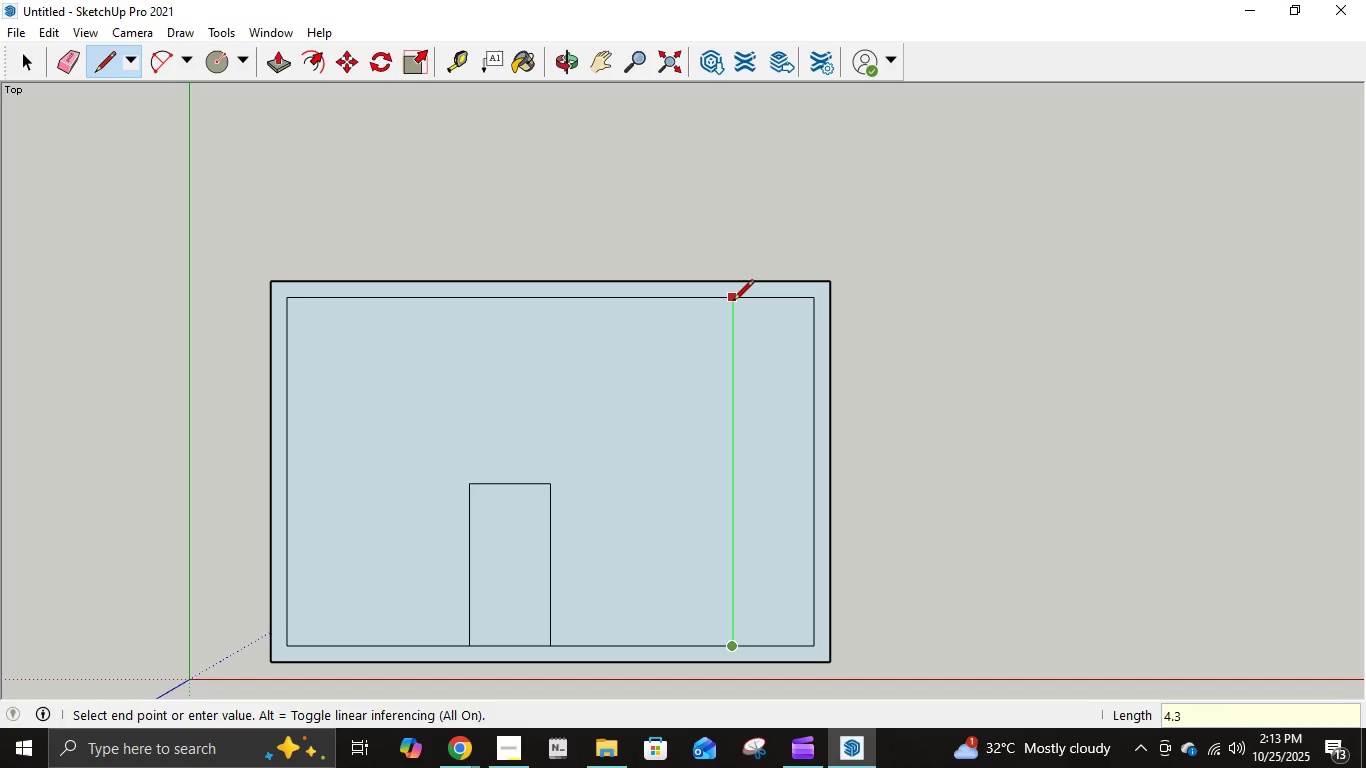 
key(Numpad3)
 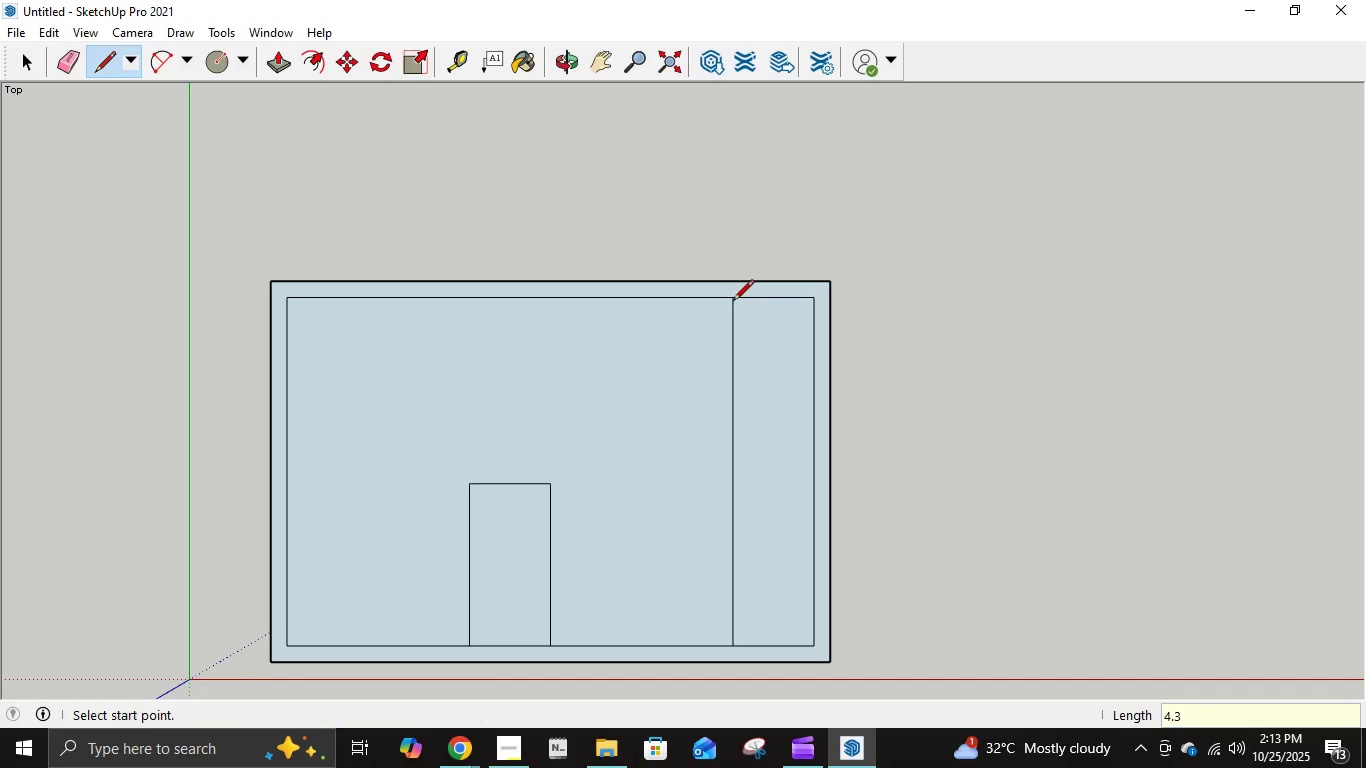 
key(NumpadEnter)
 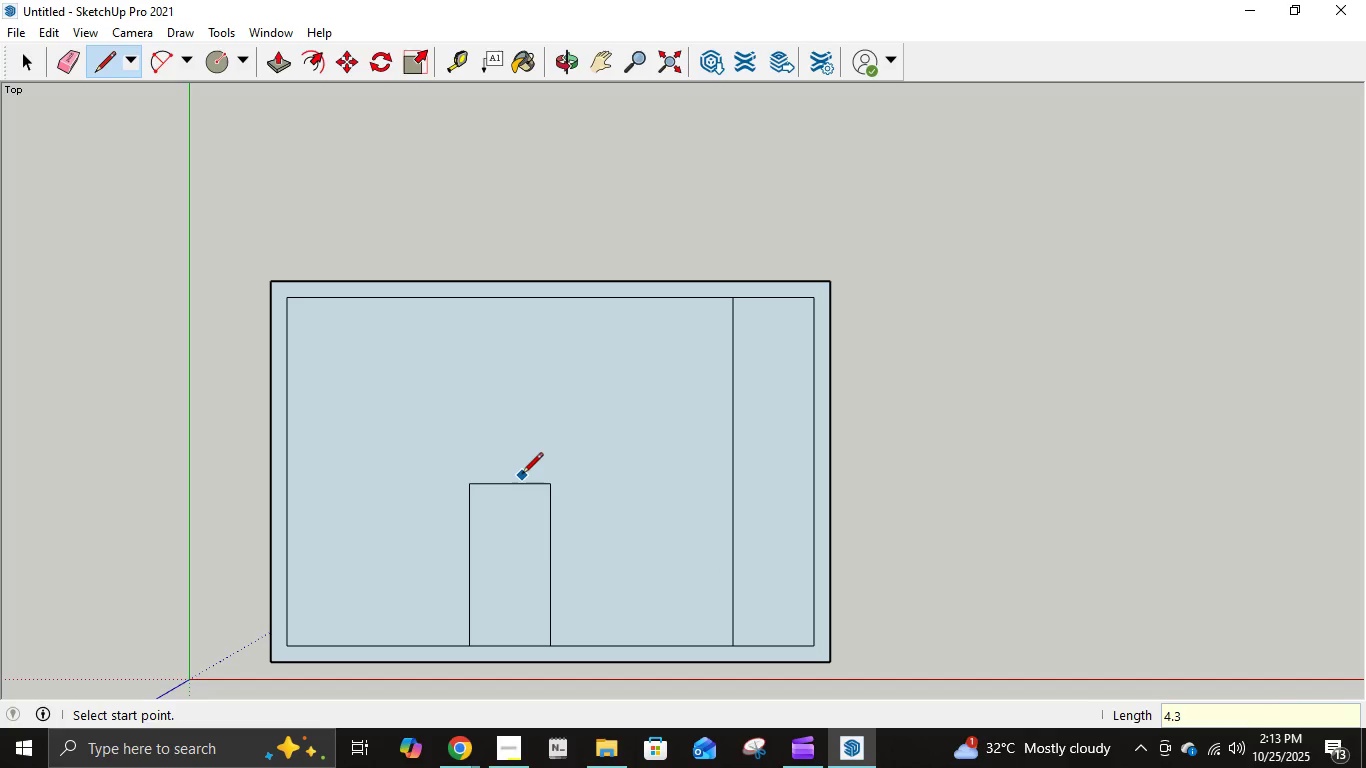 
wait(6.26)
 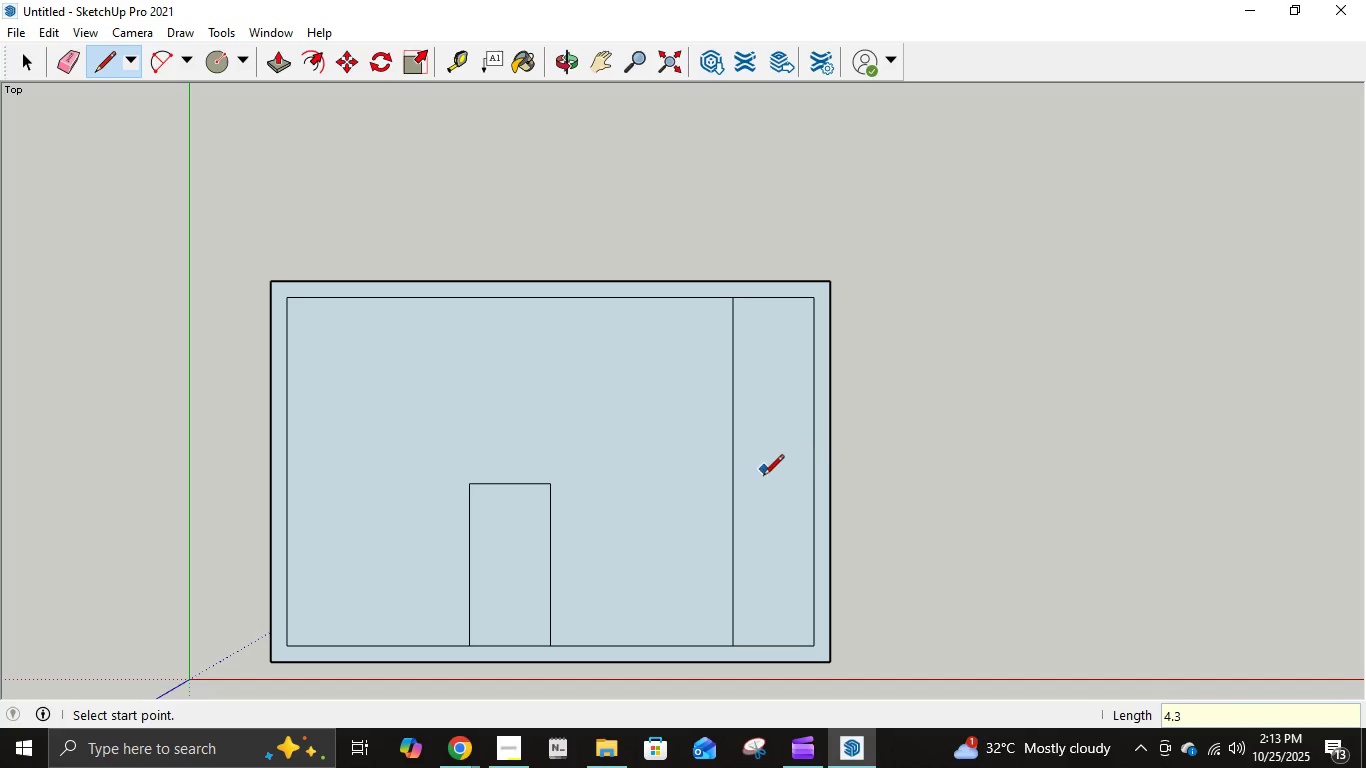 
scroll: coordinate [479, 484], scroll_direction: up, amount: 9.0
 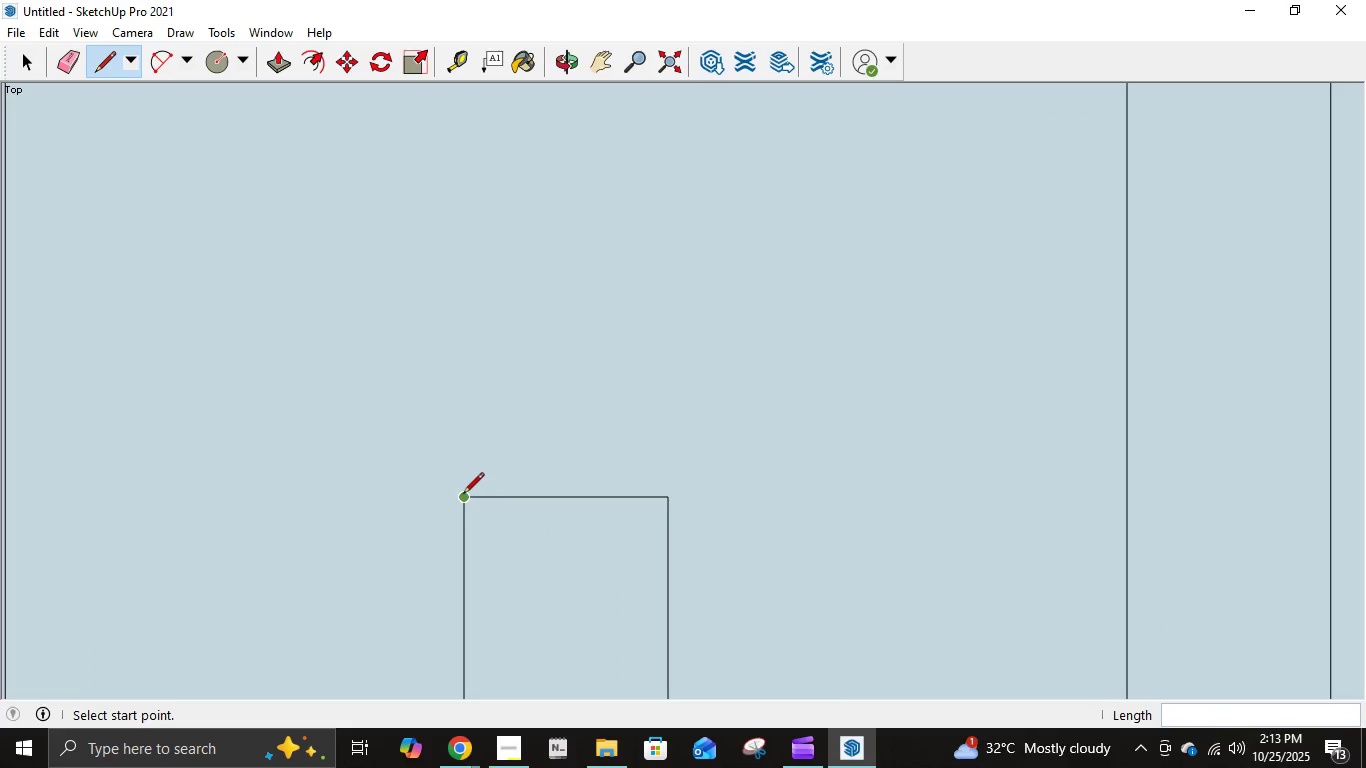 
left_click([463, 495])
 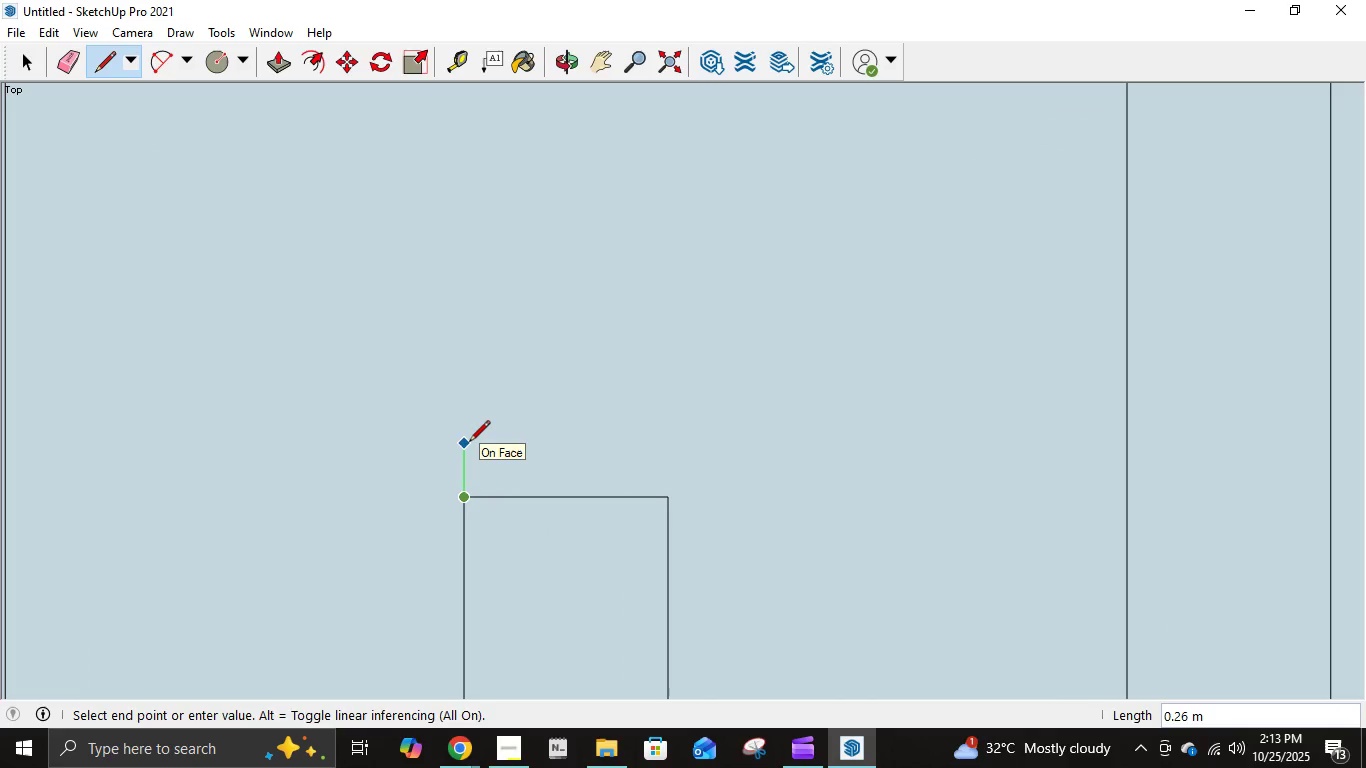 
key(NumpadDecimal)
 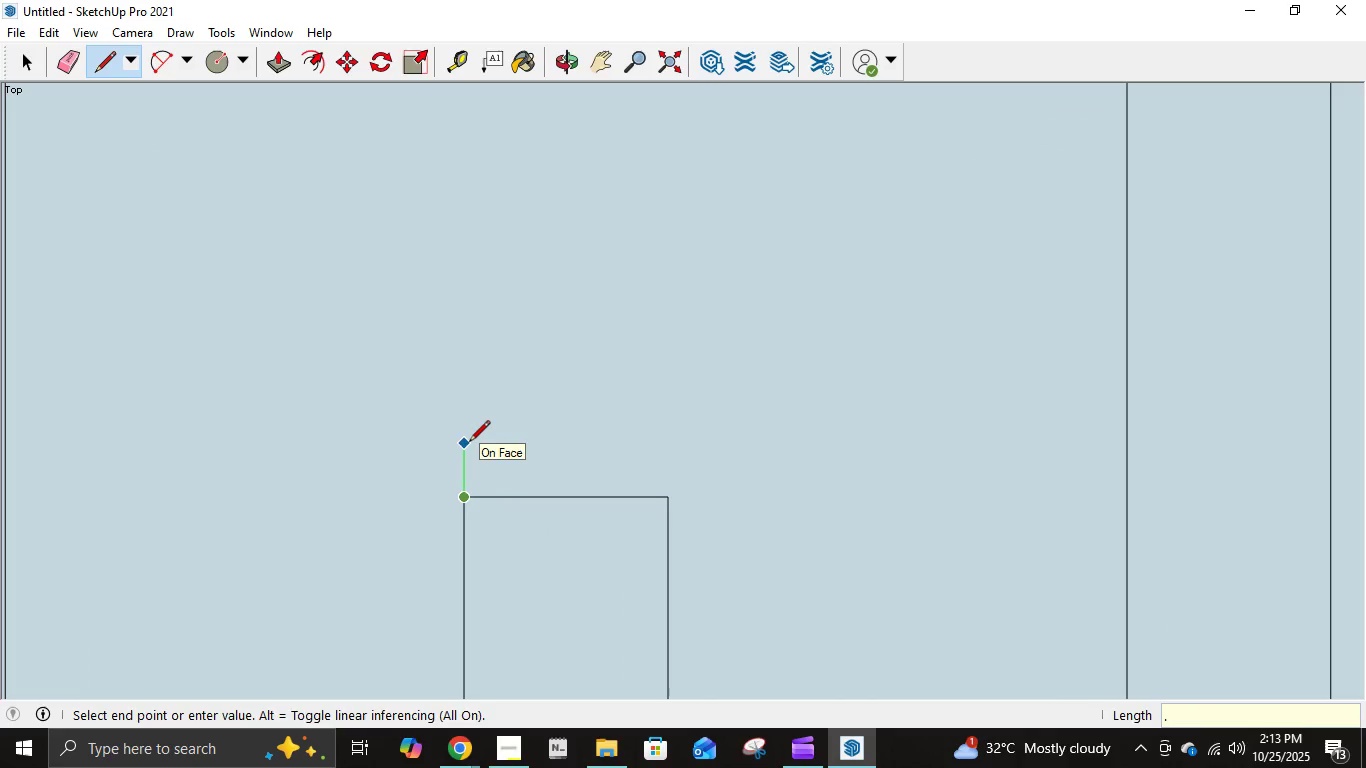 
key(Numpad2)
 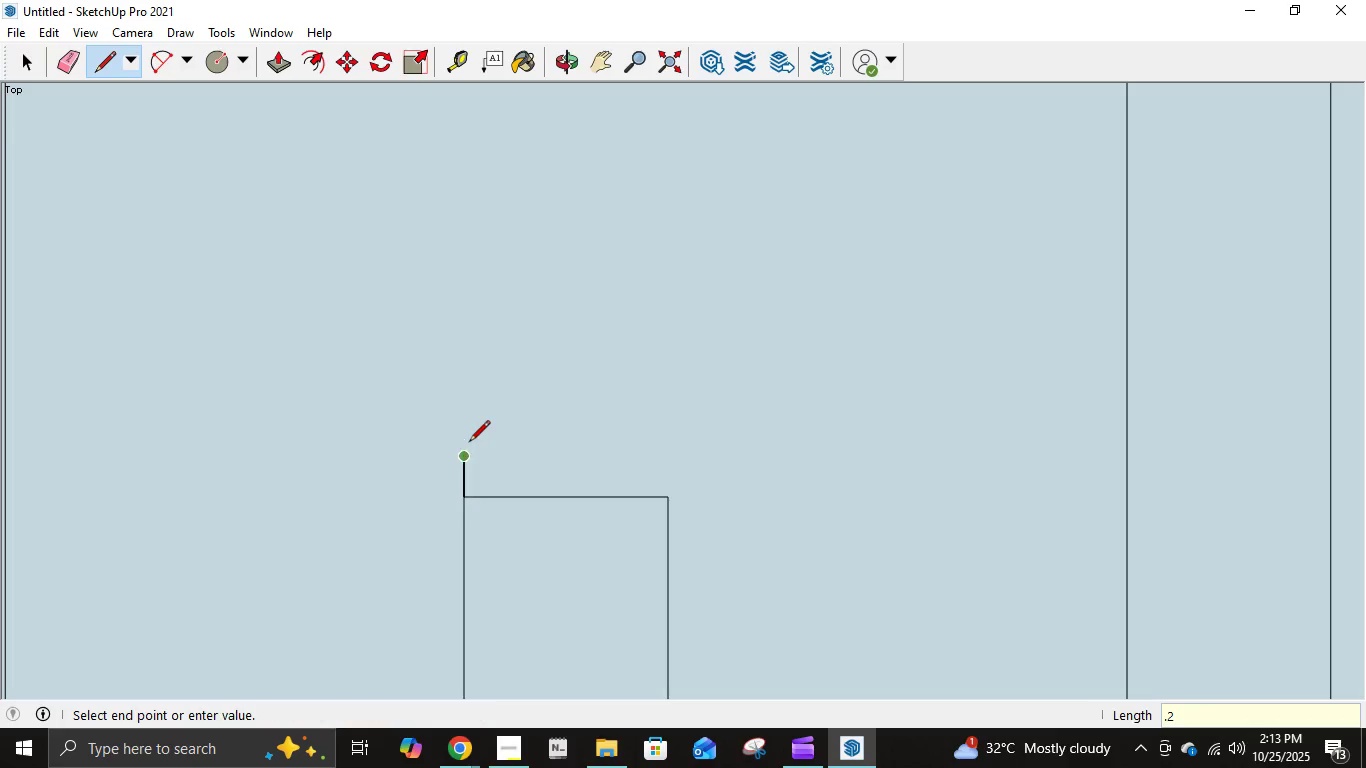 
key(NumpadEnter)
 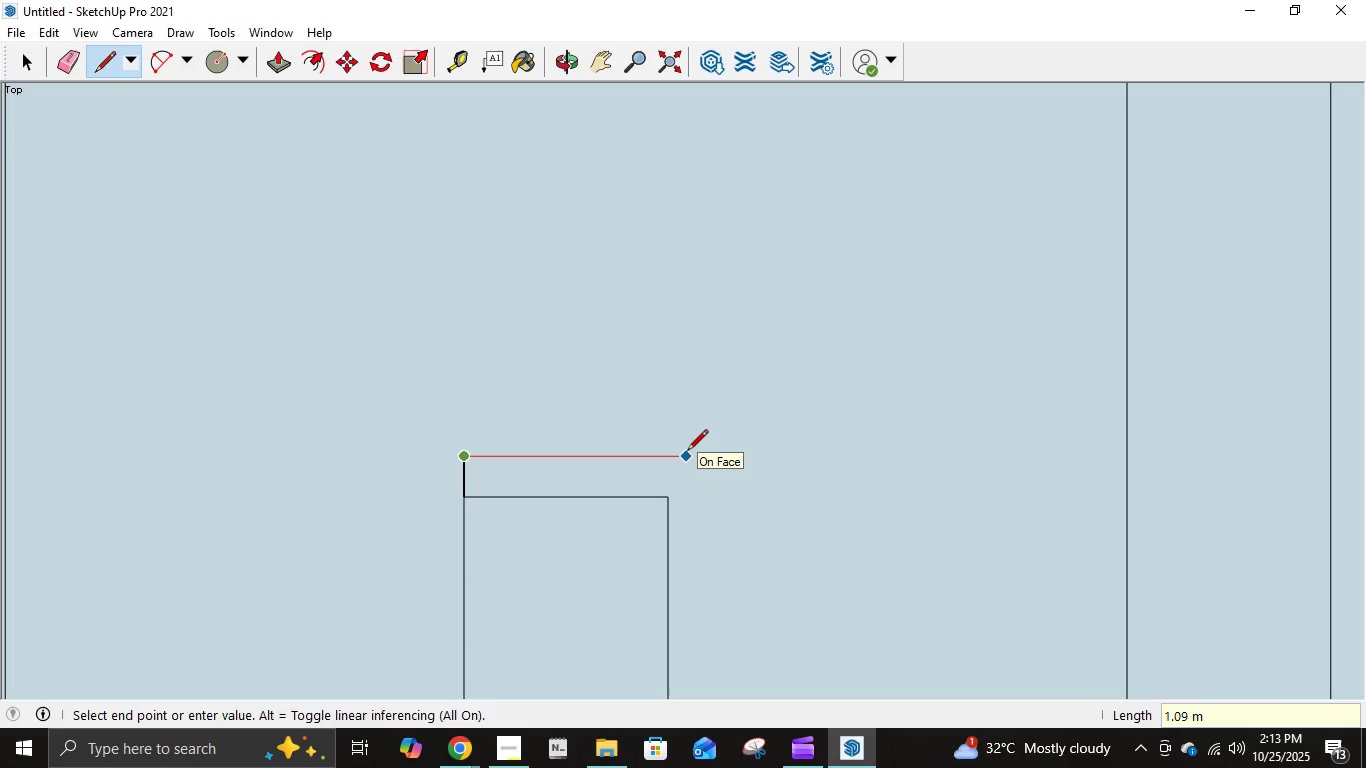 
key(Numpad1)
 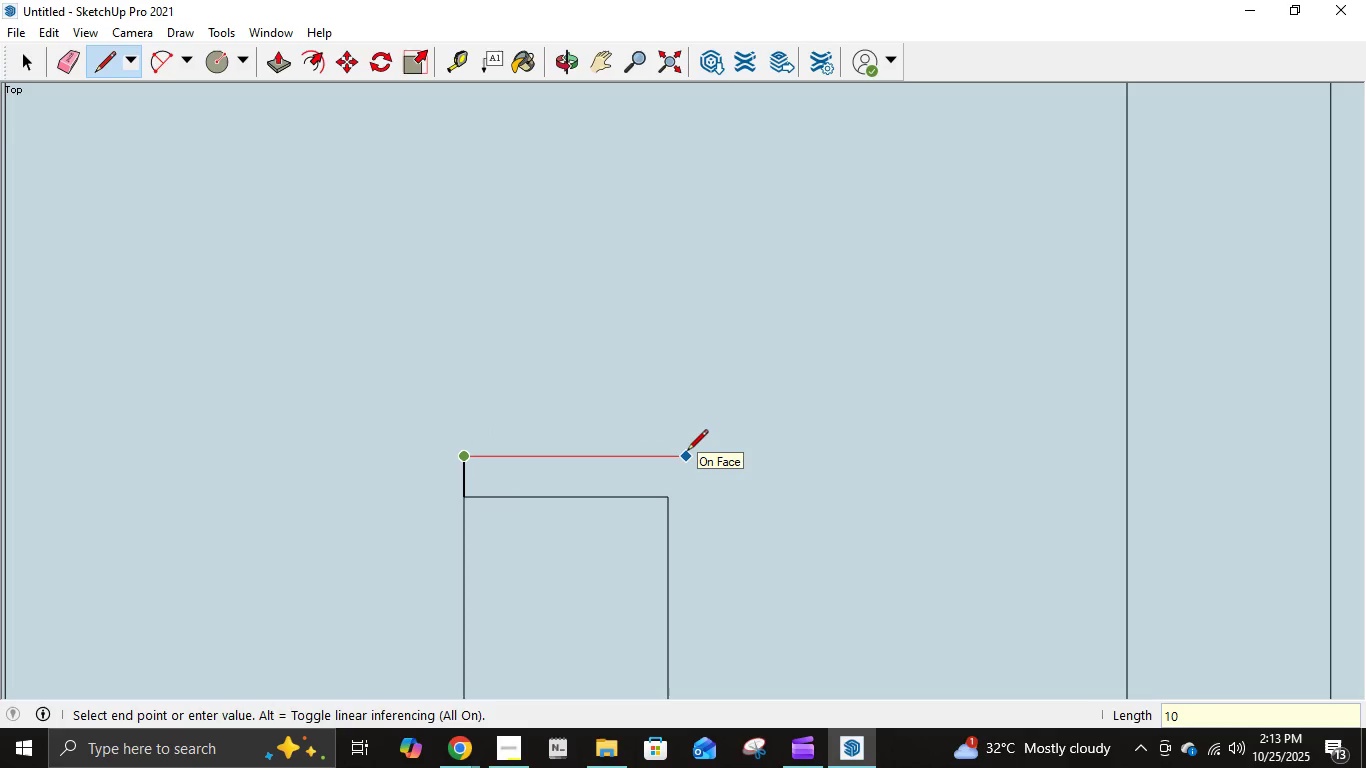 
key(Numpad0)
 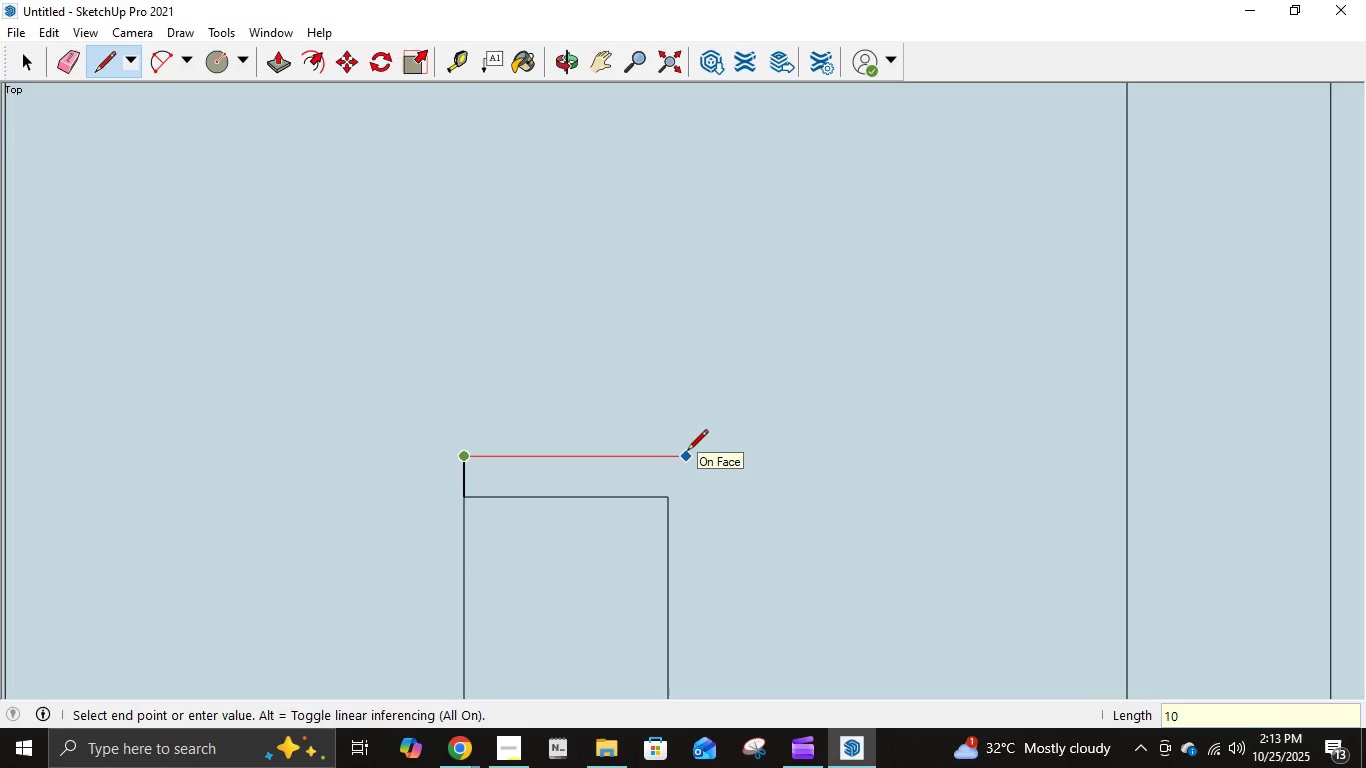 
key(Backspace)
 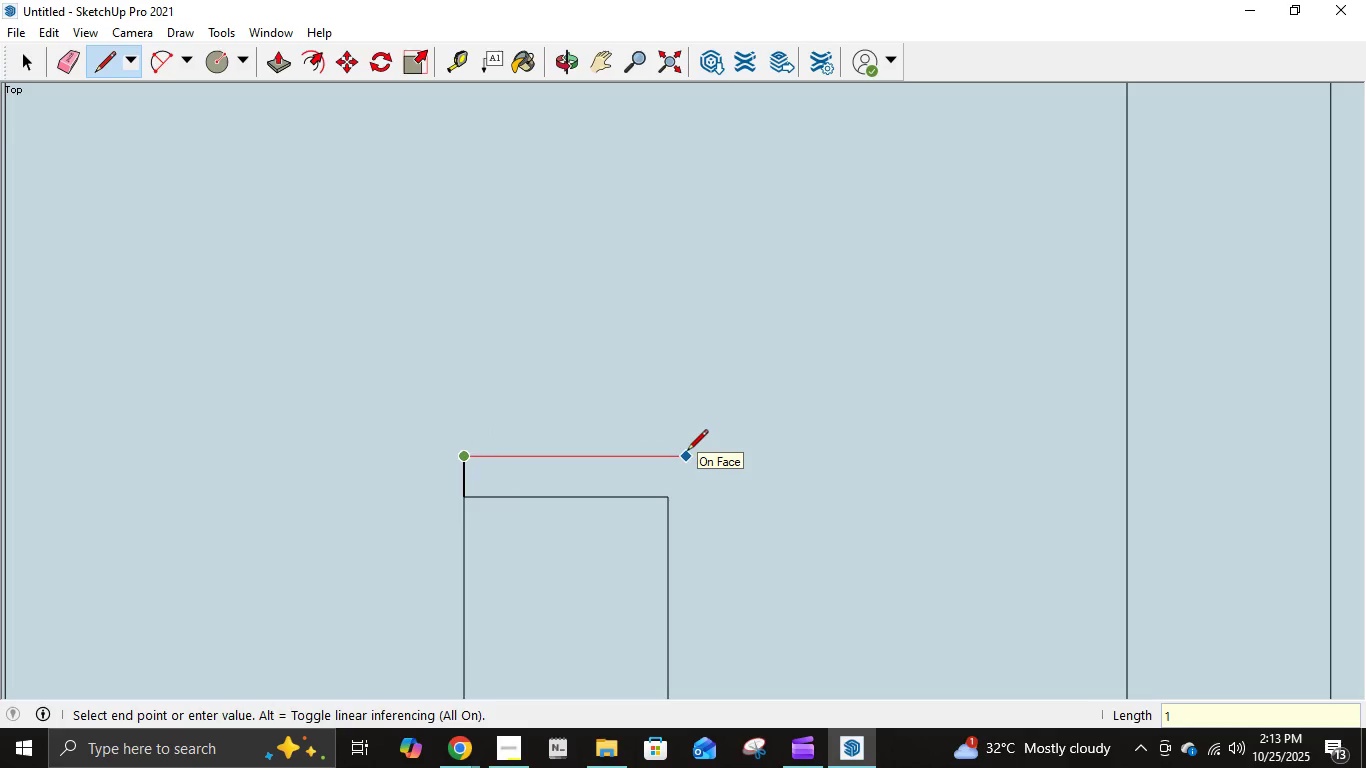 
key(Enter)
 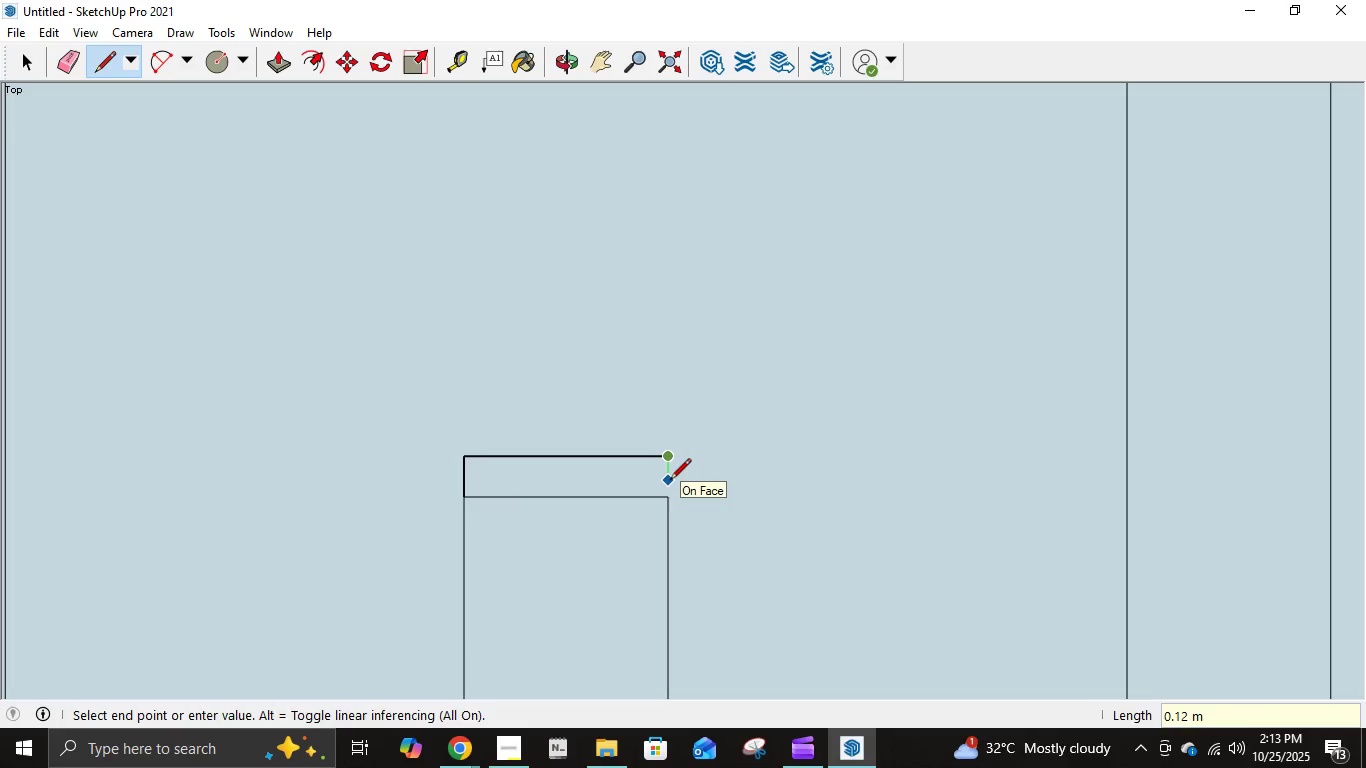 
key(NumpadDecimal)
 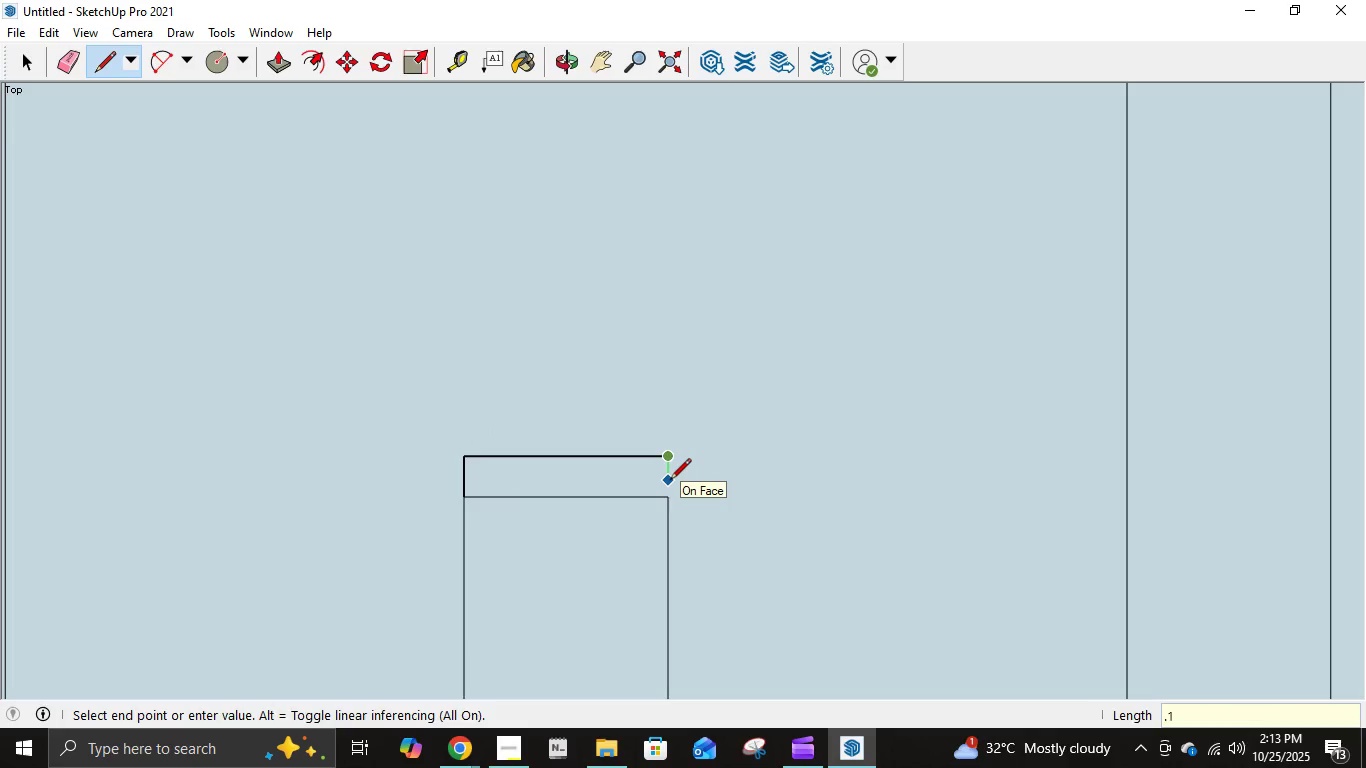 
key(Numpad1)
 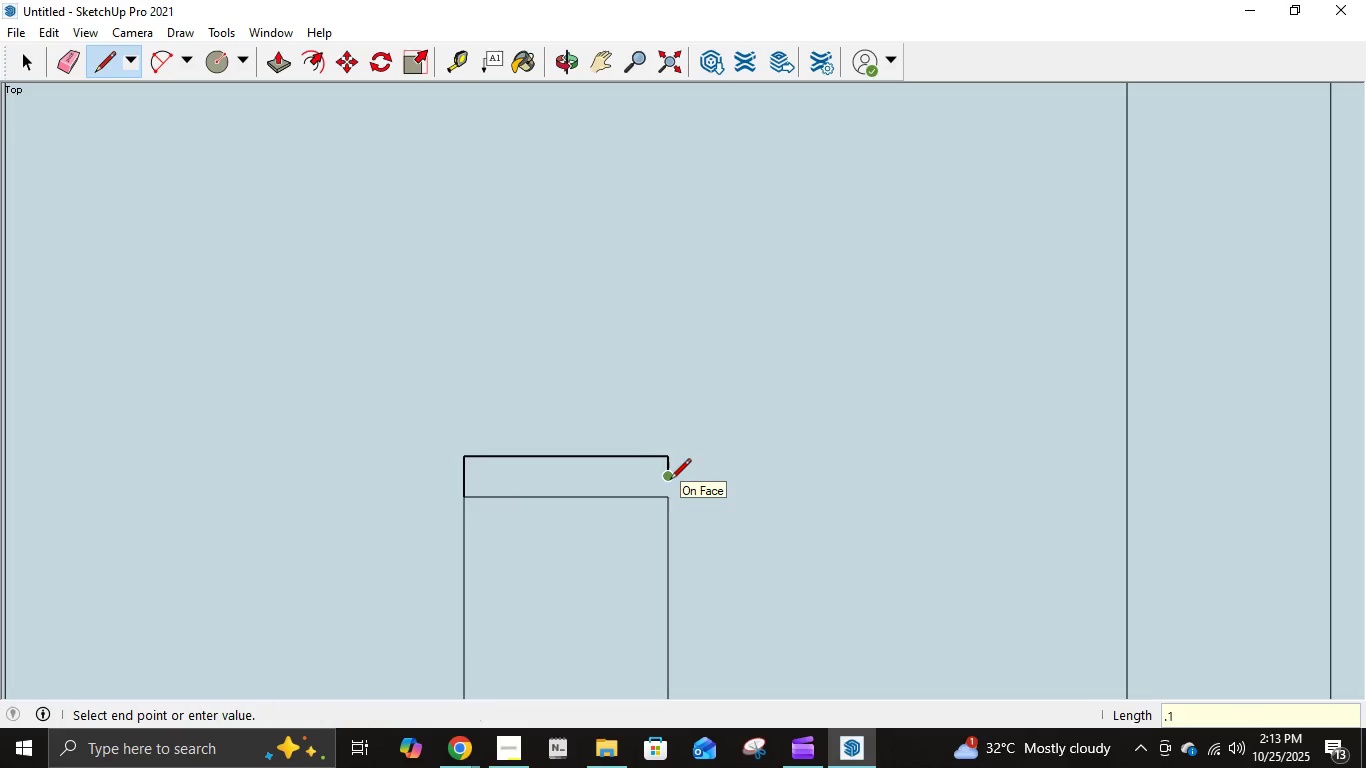 
key(NumpadEnter)
 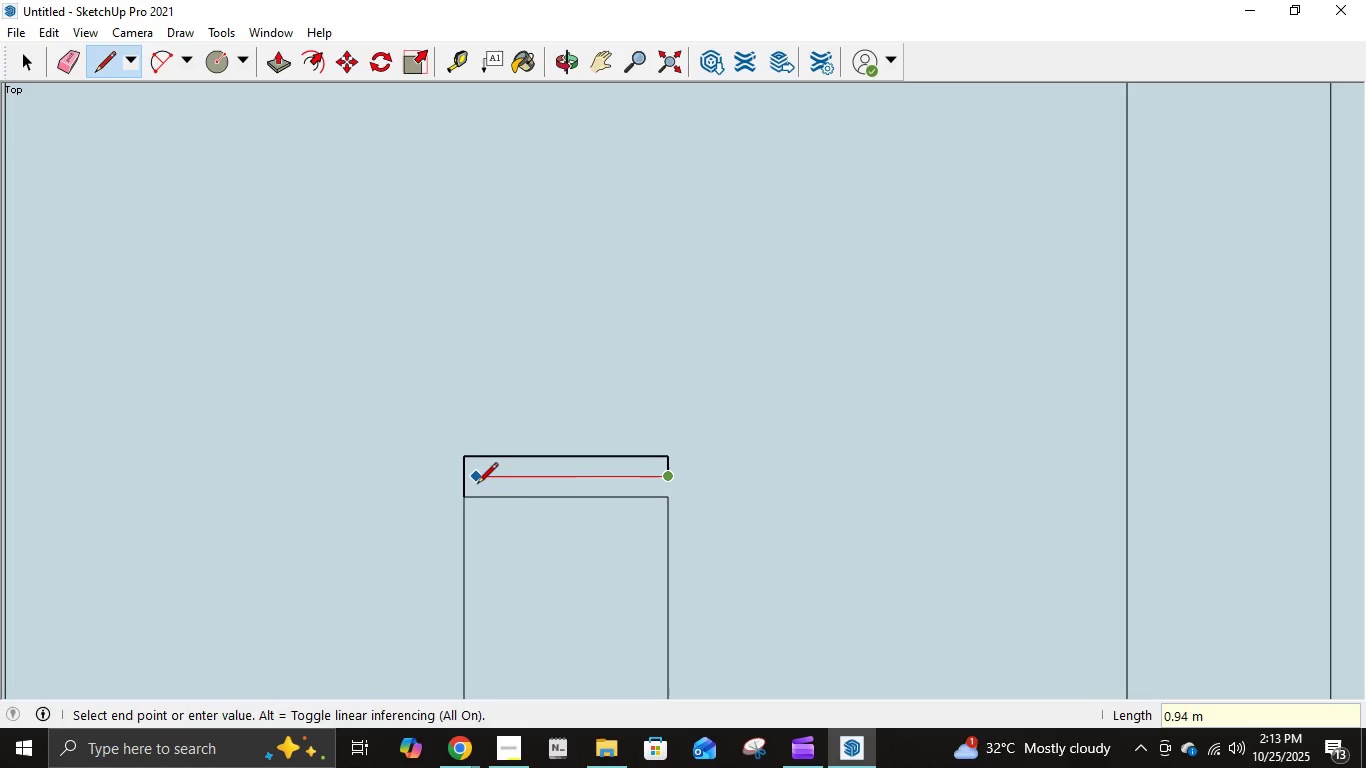 
key(Control+Z)
 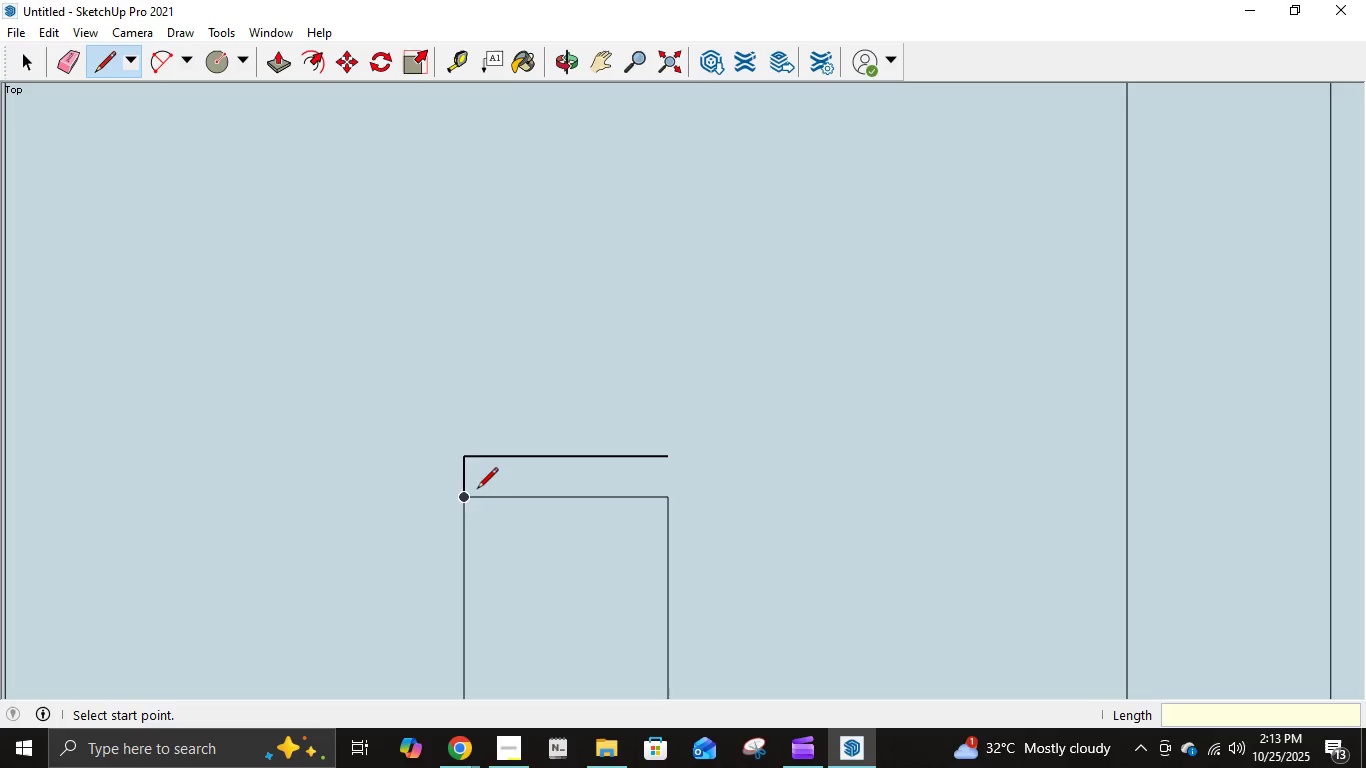 
key(Control+Z)
 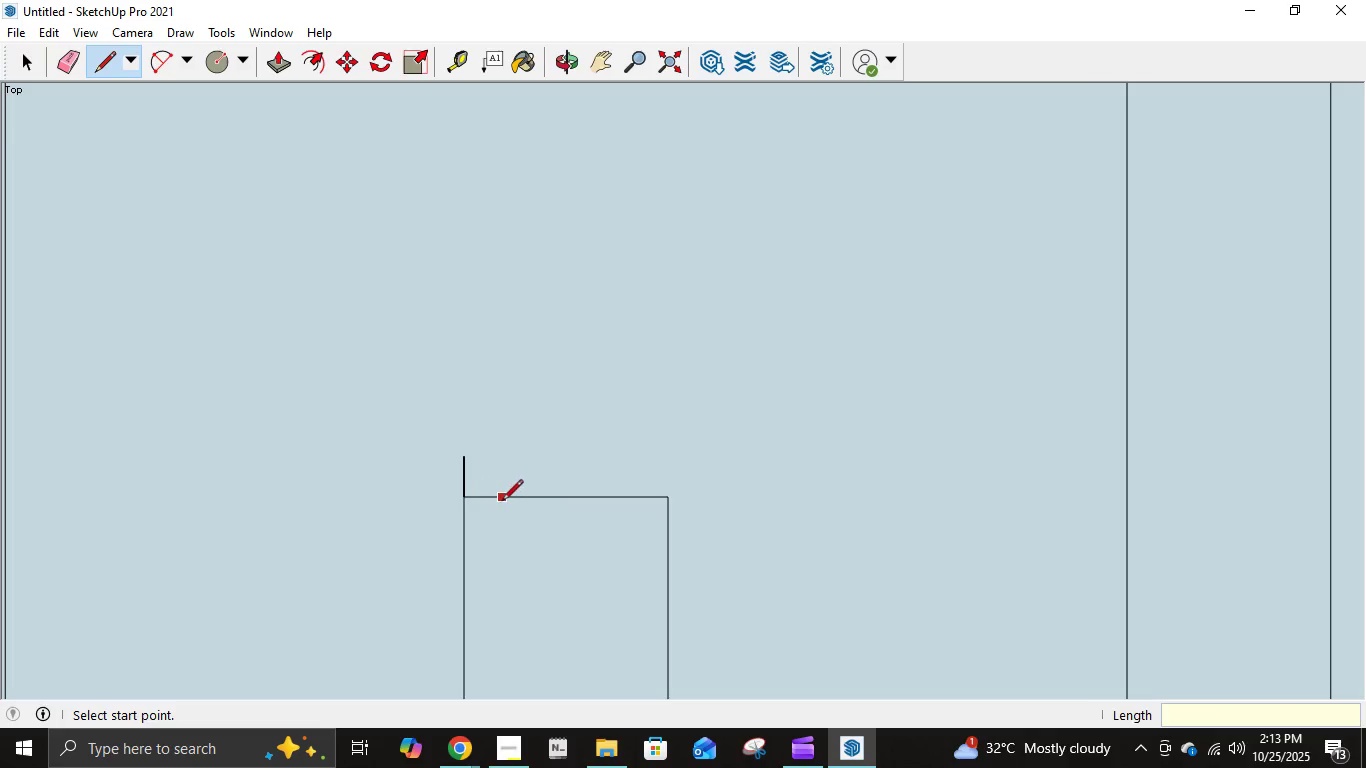 
key(Control+Z)
 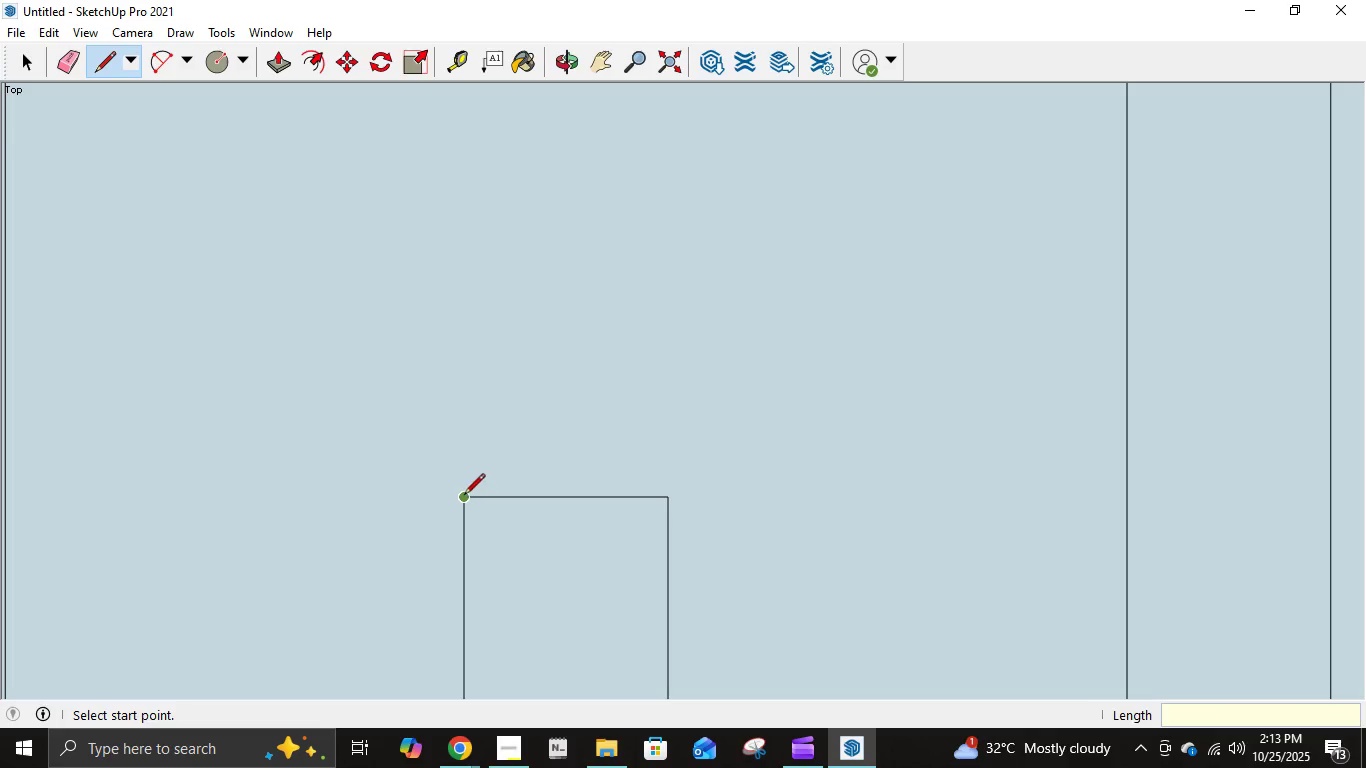 
left_click([464, 496])
 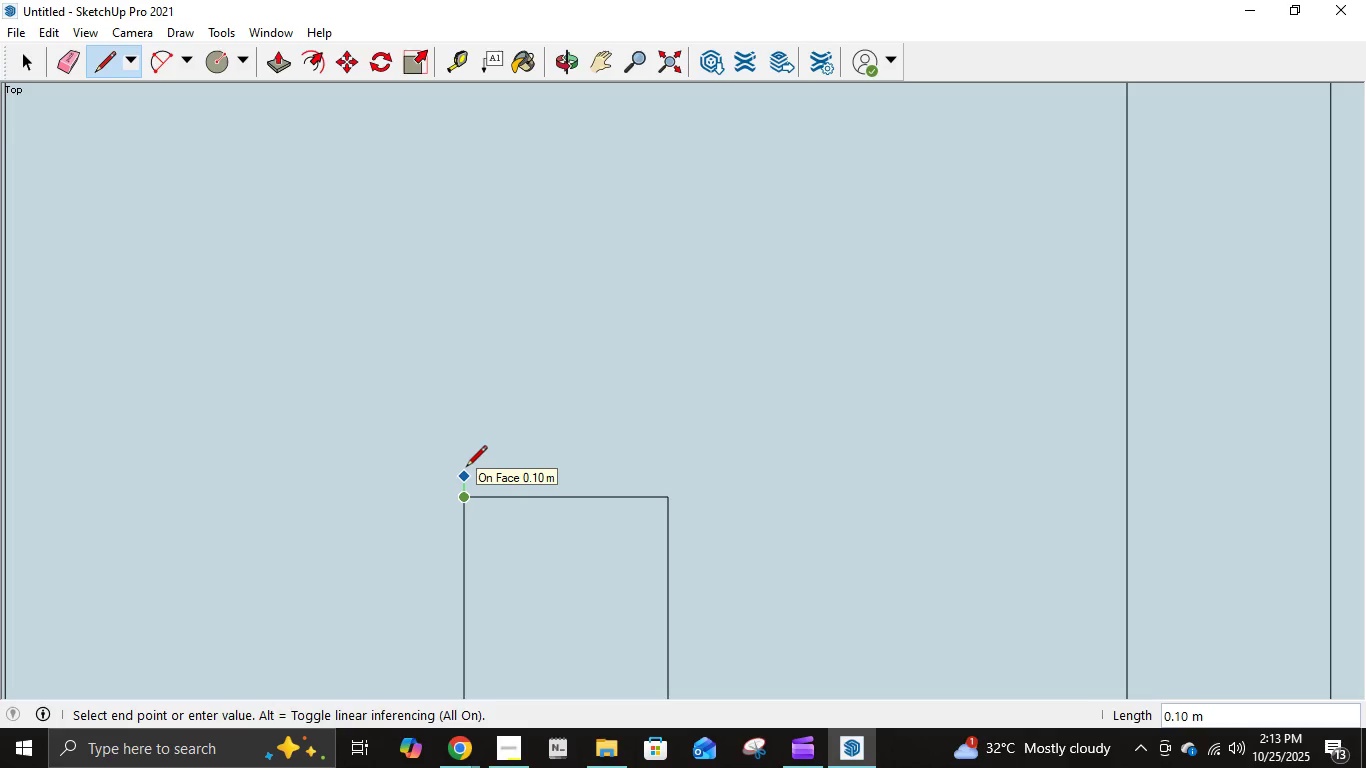 
key(NumpadDecimal)
 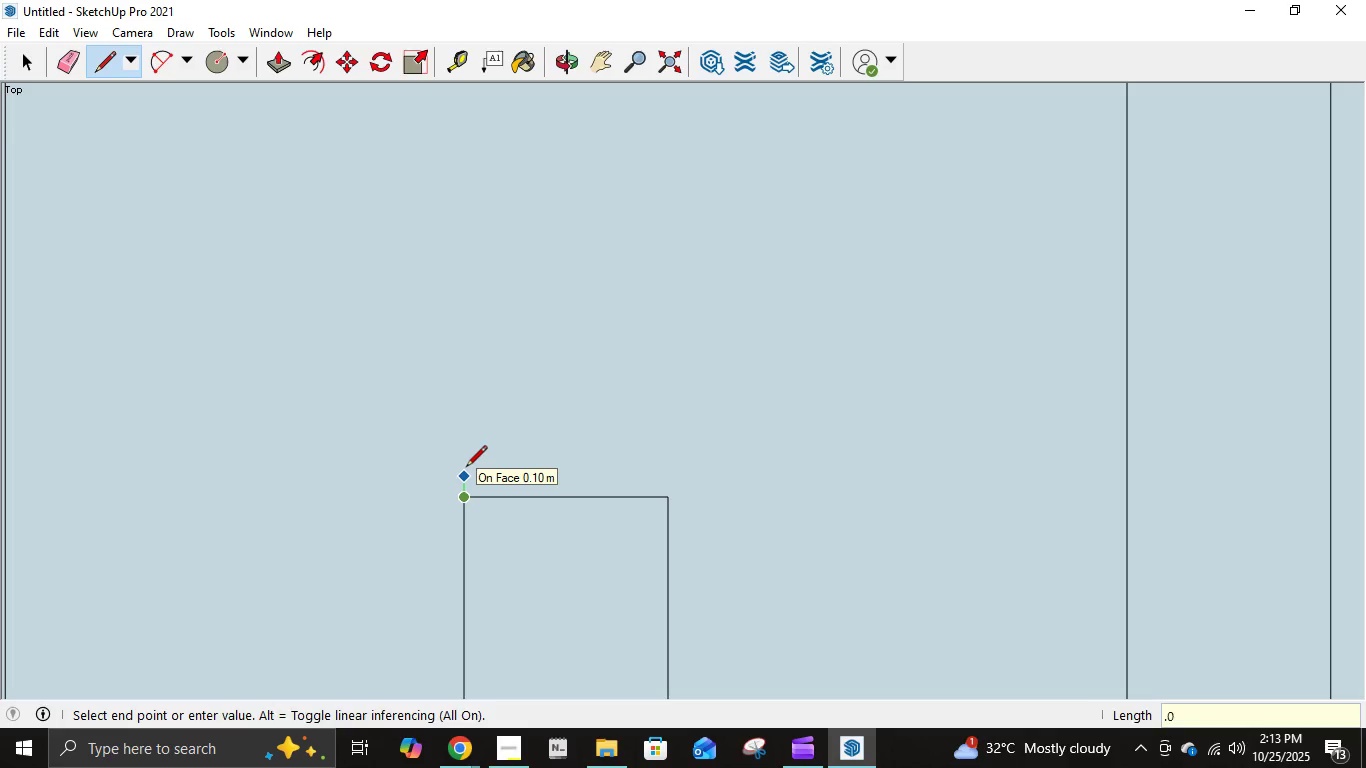 
key(Numpad0)
 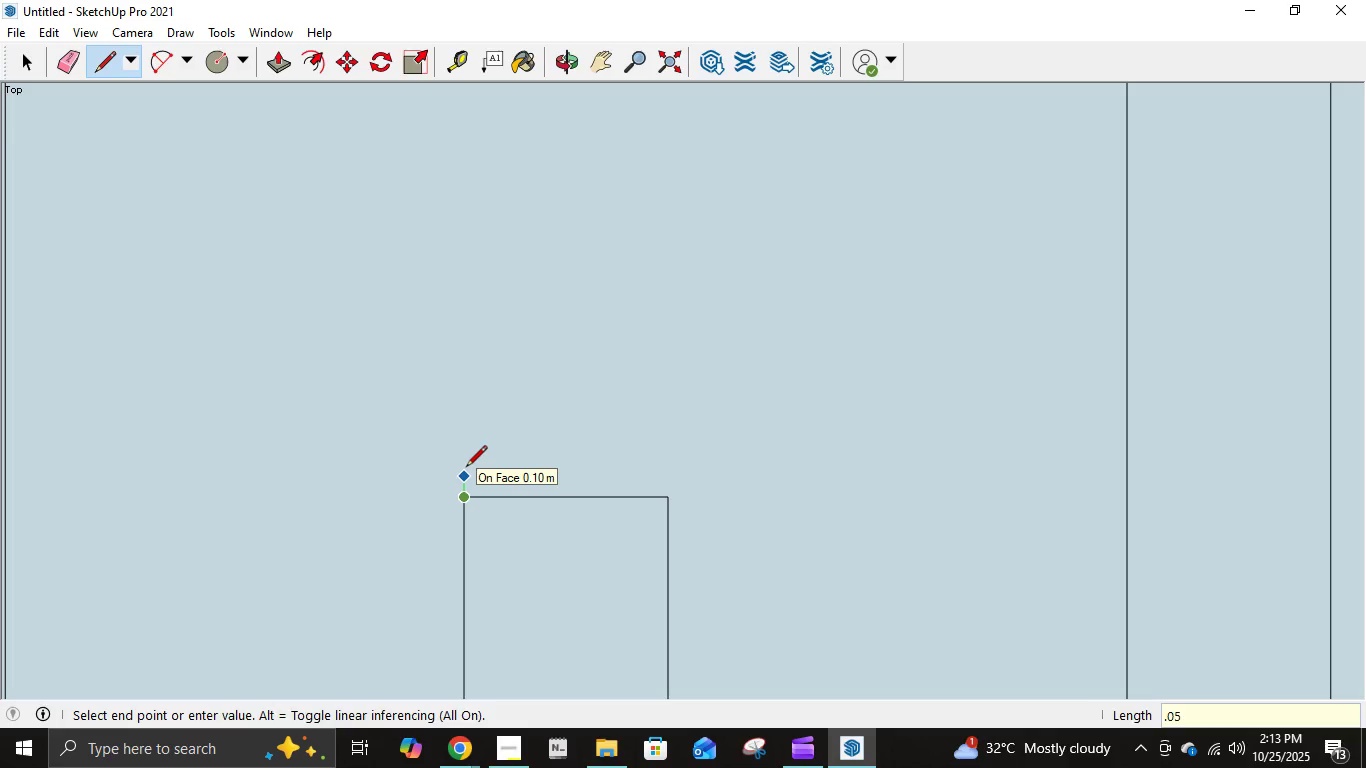 
key(Numpad5)
 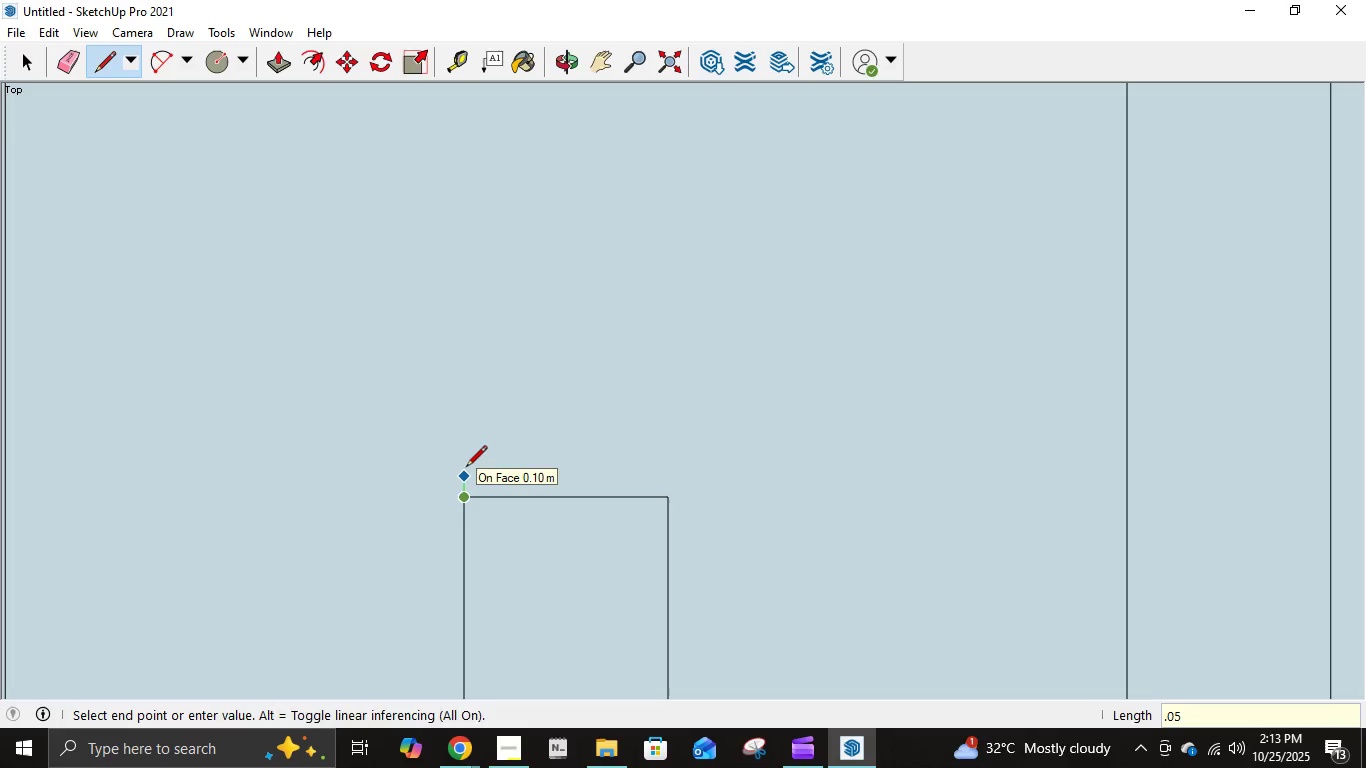 
key(NumpadEnter)
 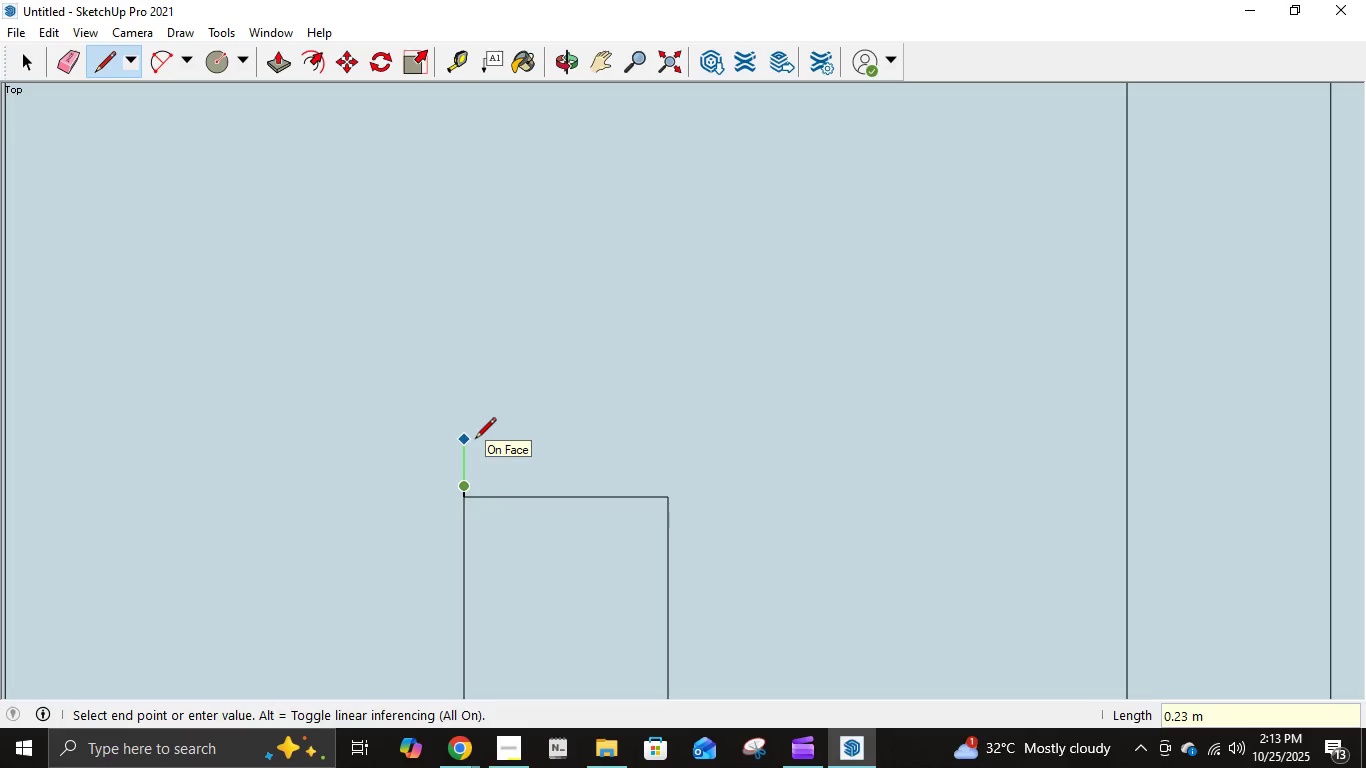 
key(NumpadDecimal)
 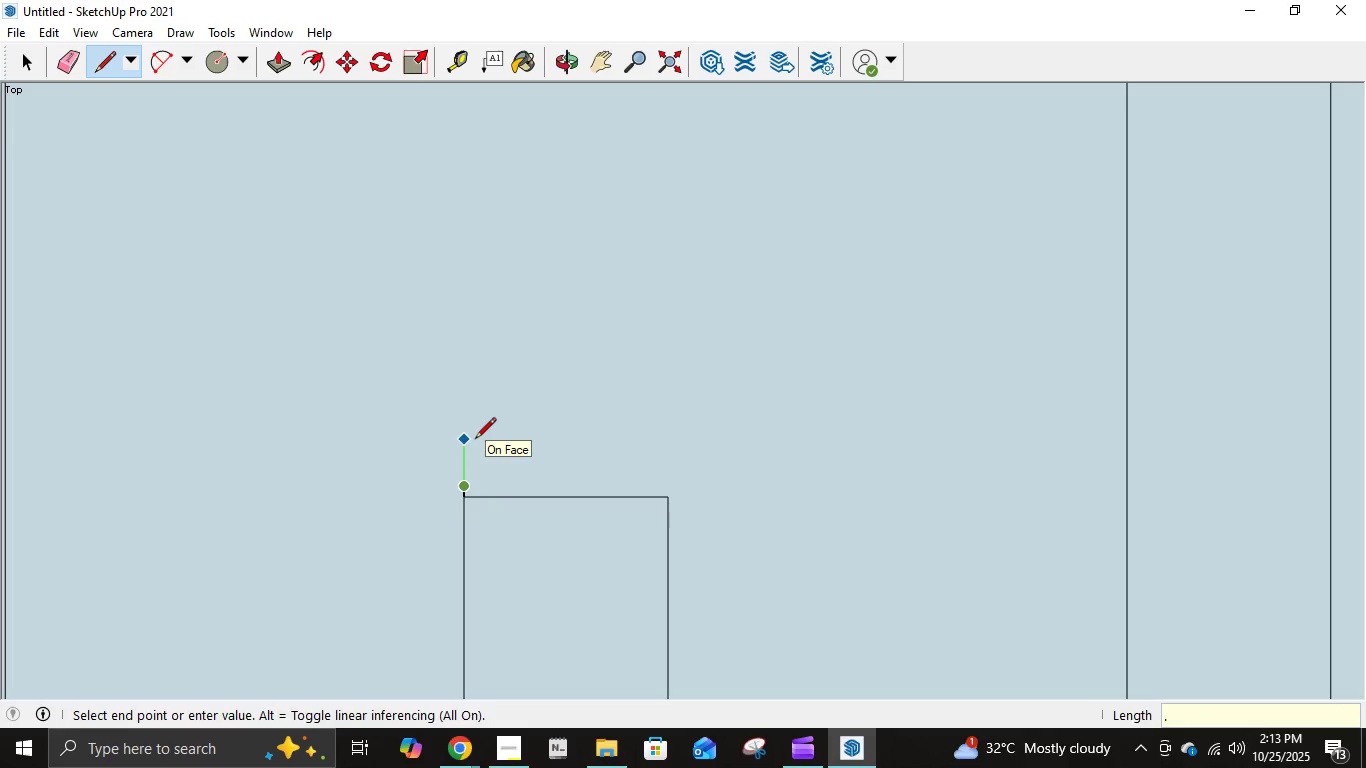 
key(Numpad1)
 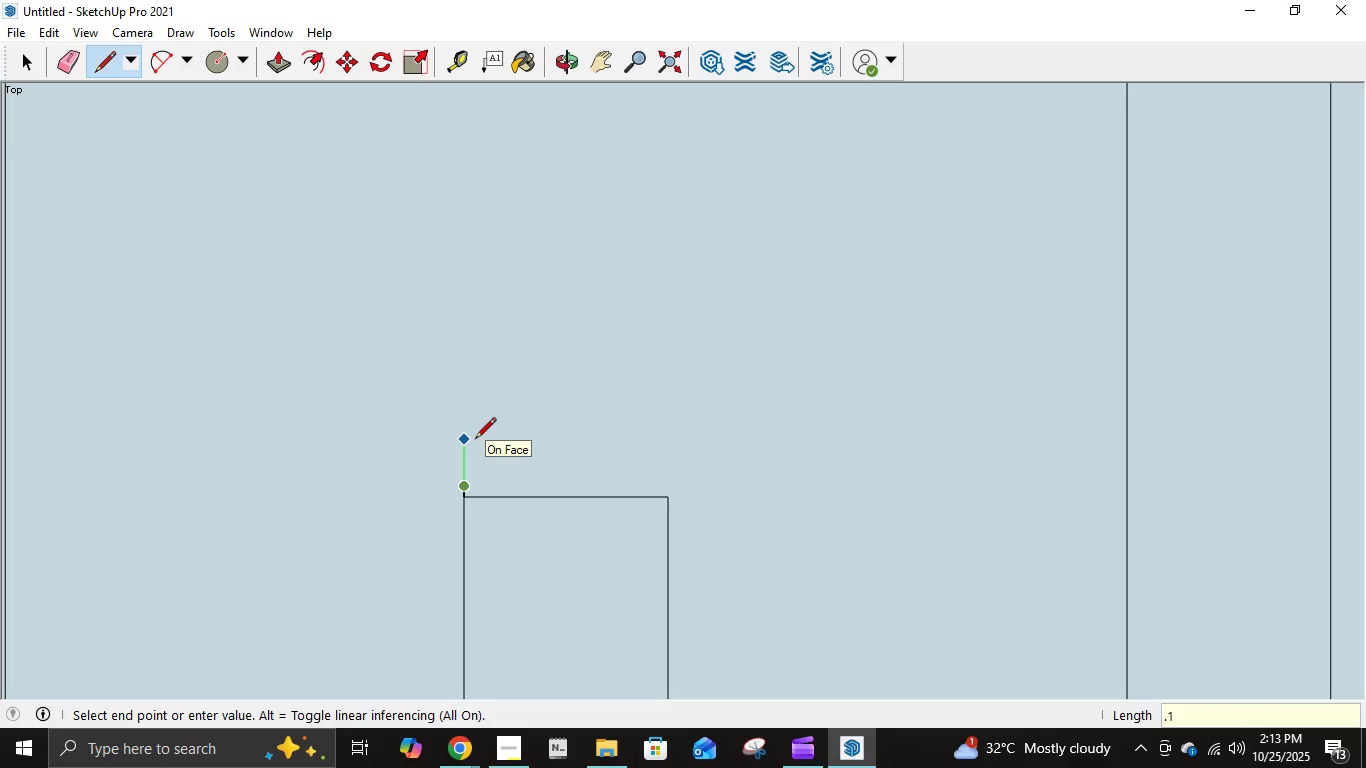 
key(NumpadEnter)
 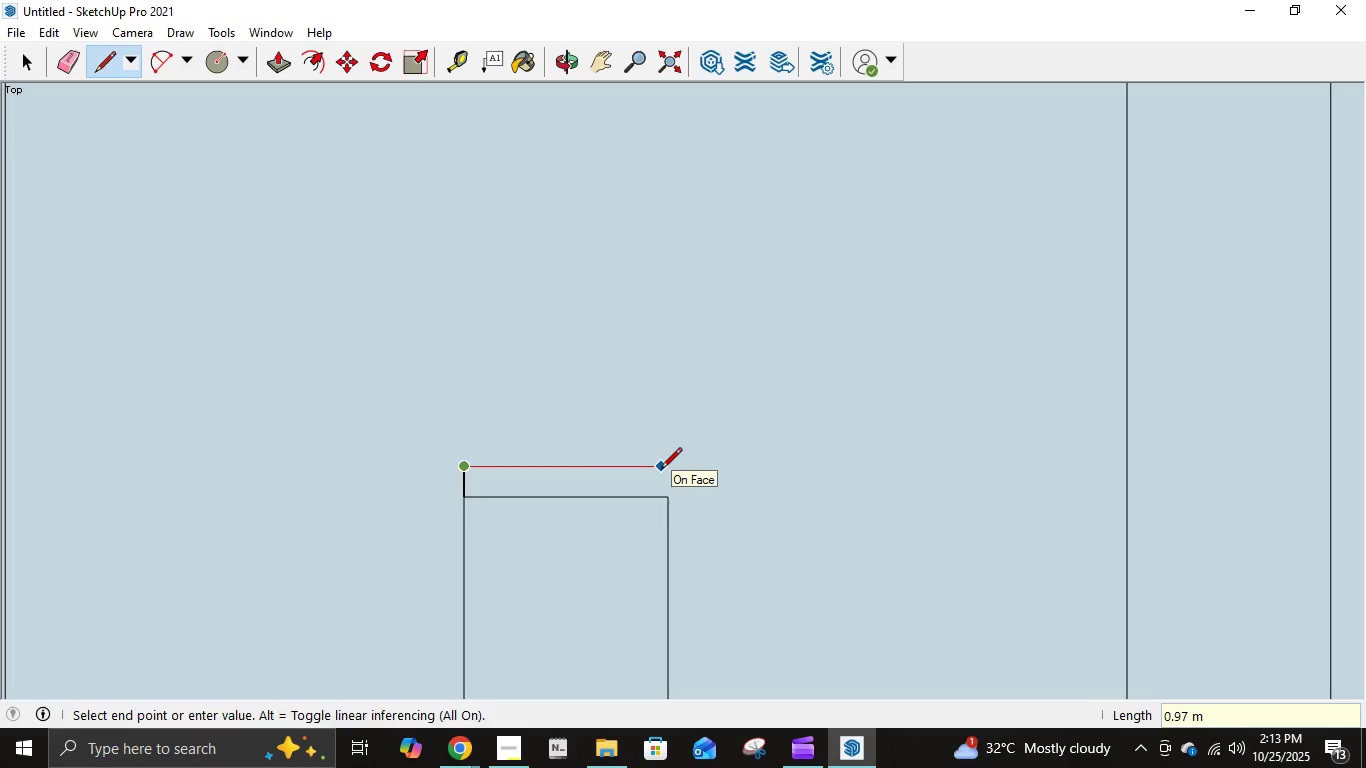 
key(Numpad1)
 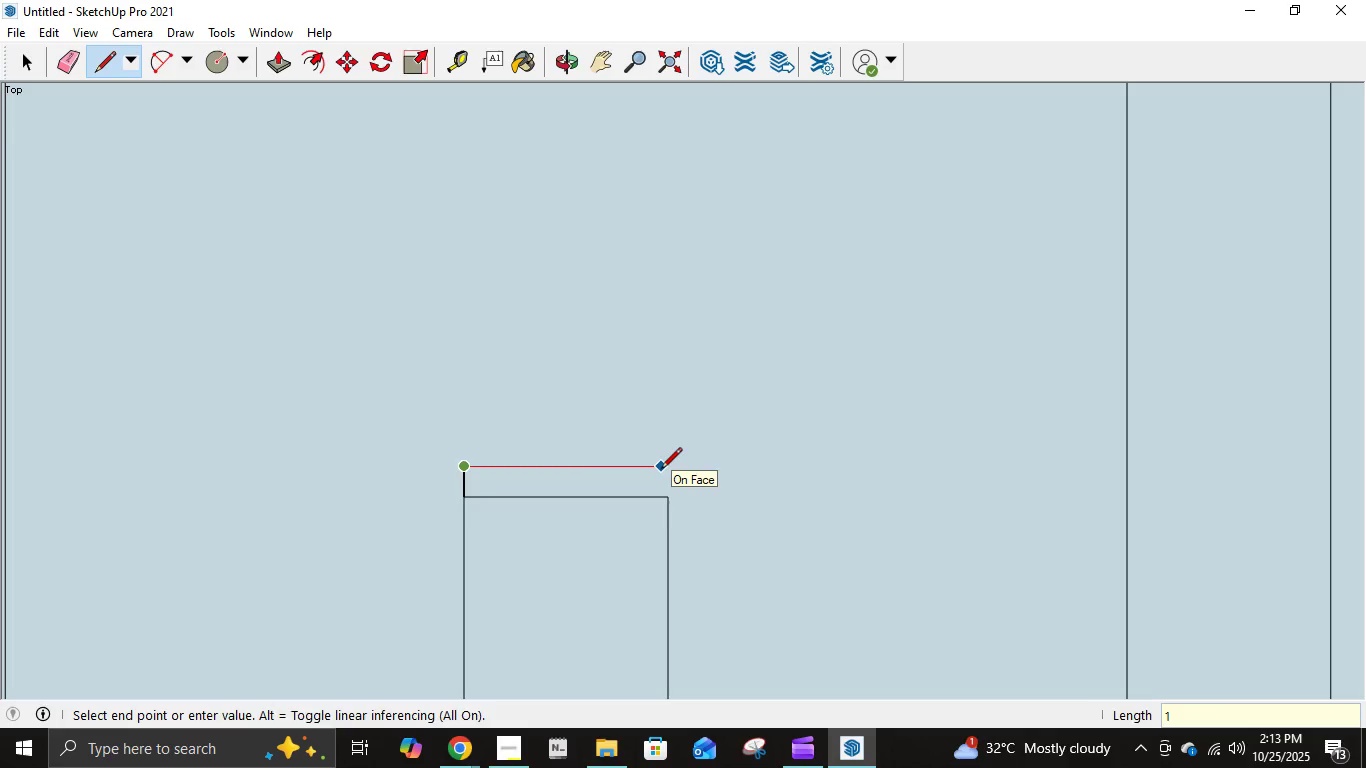 
key(NumpadEnter)
 